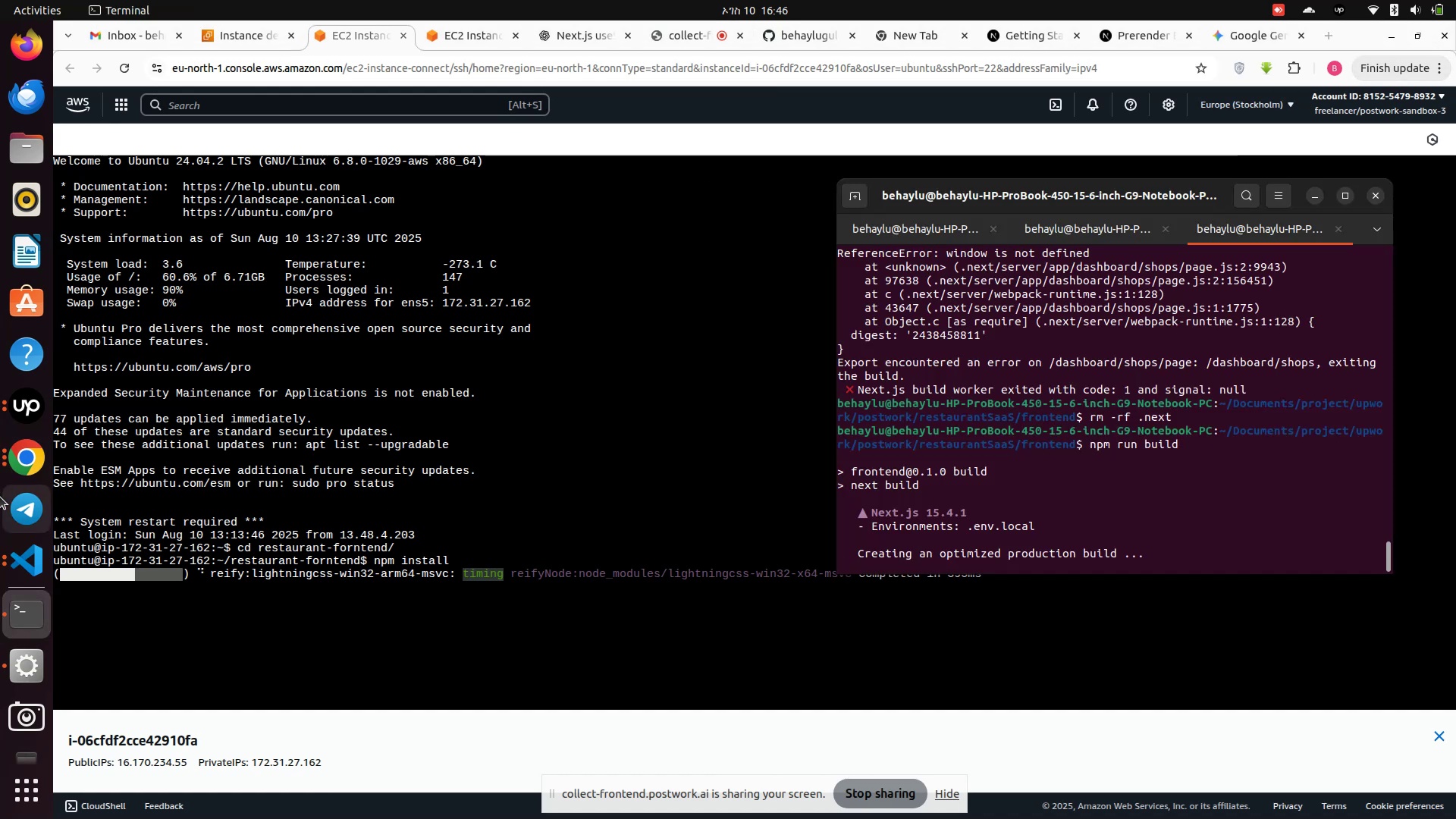 
left_click([42, 400])
 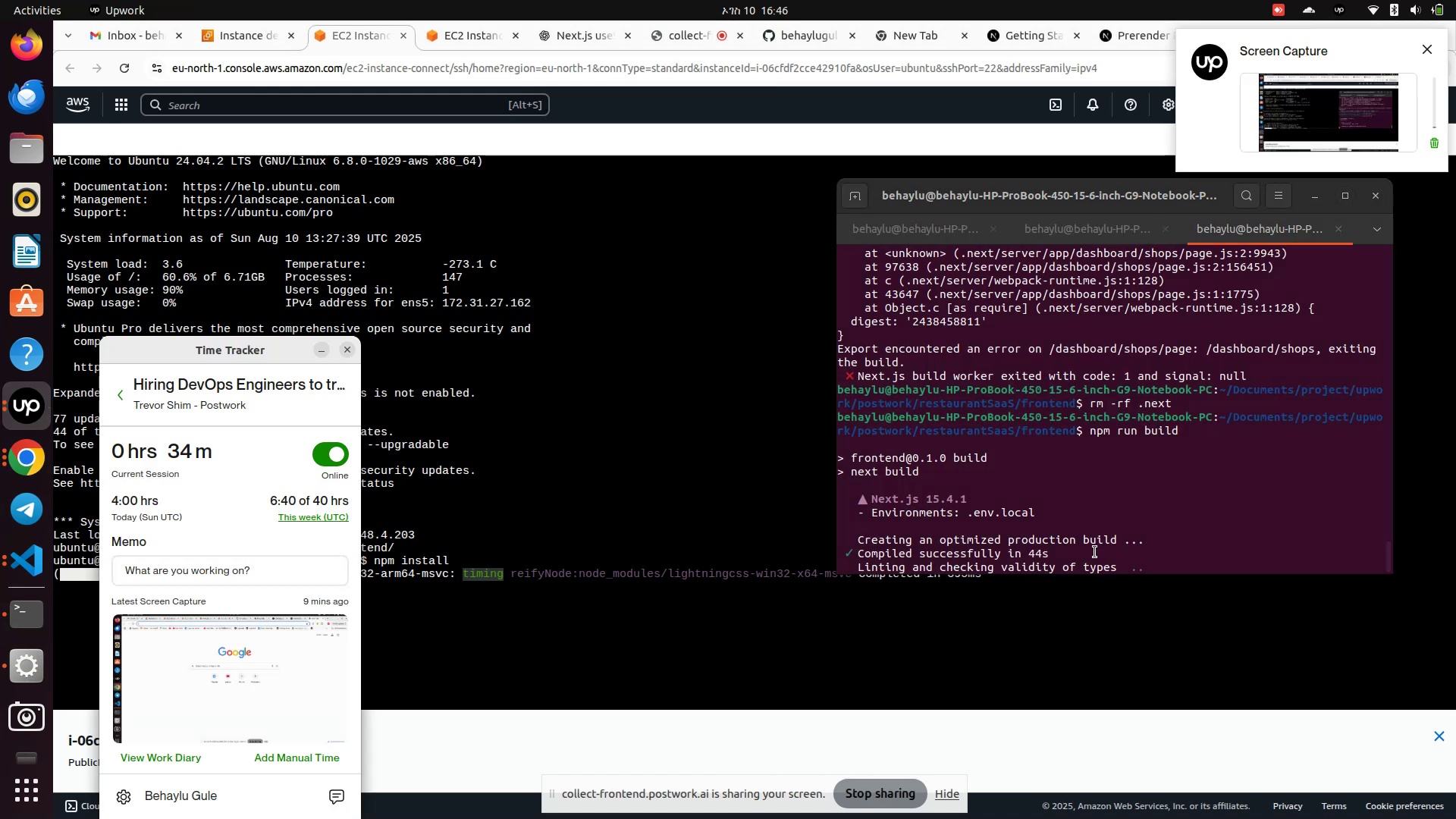 
left_click([1090, 551])
 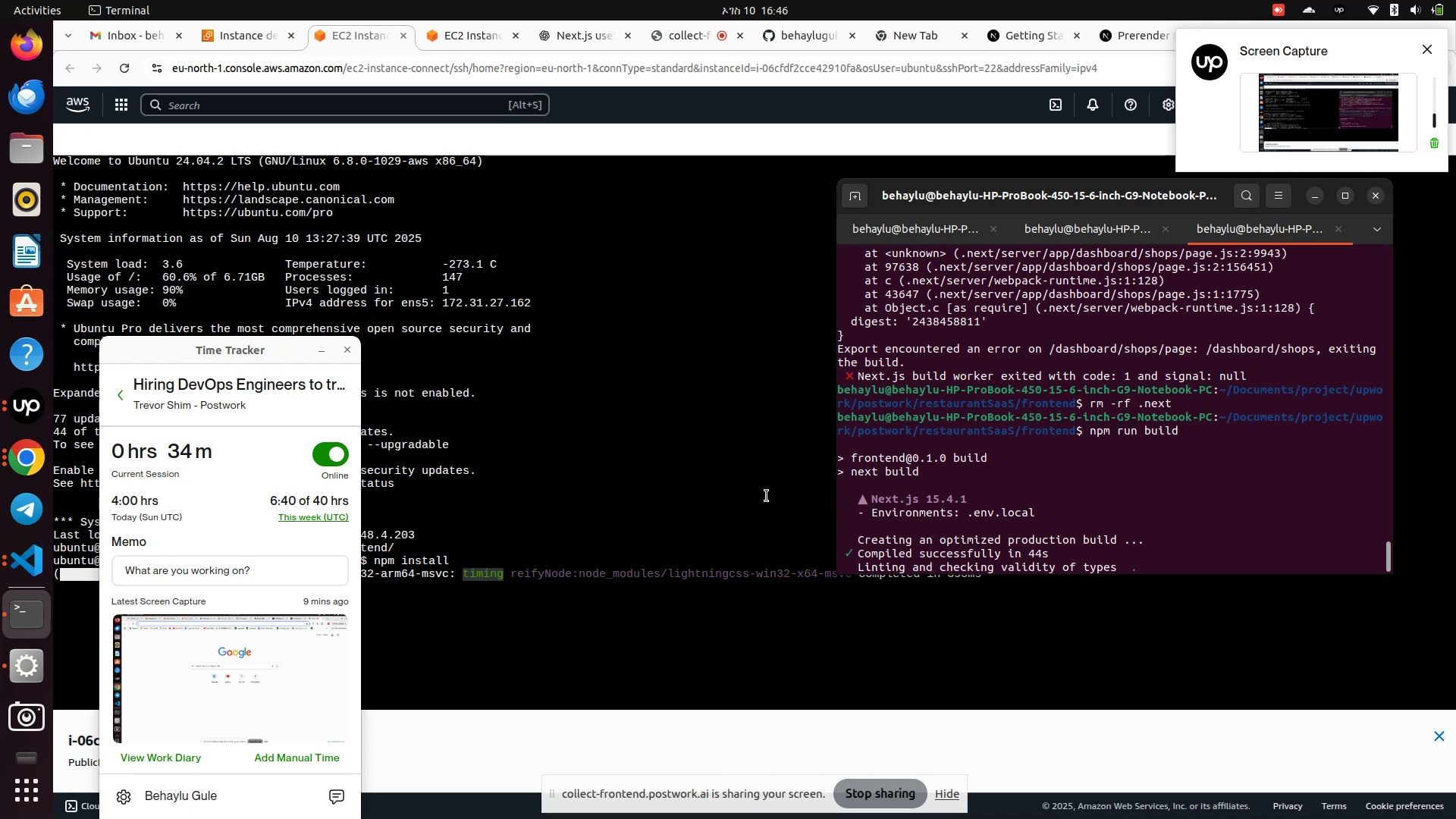 
left_click([761, 494])
 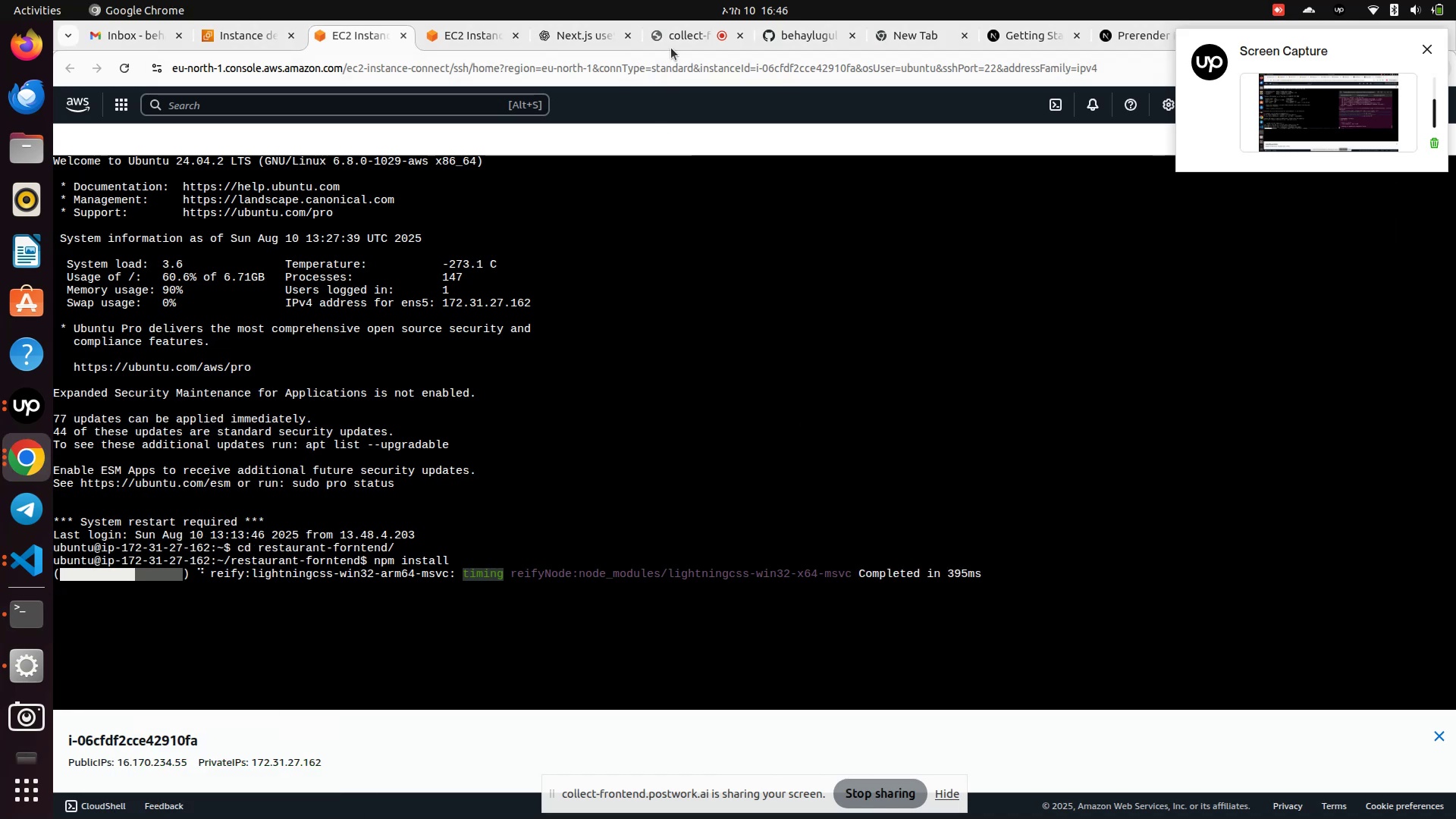 
left_click([673, 42])
 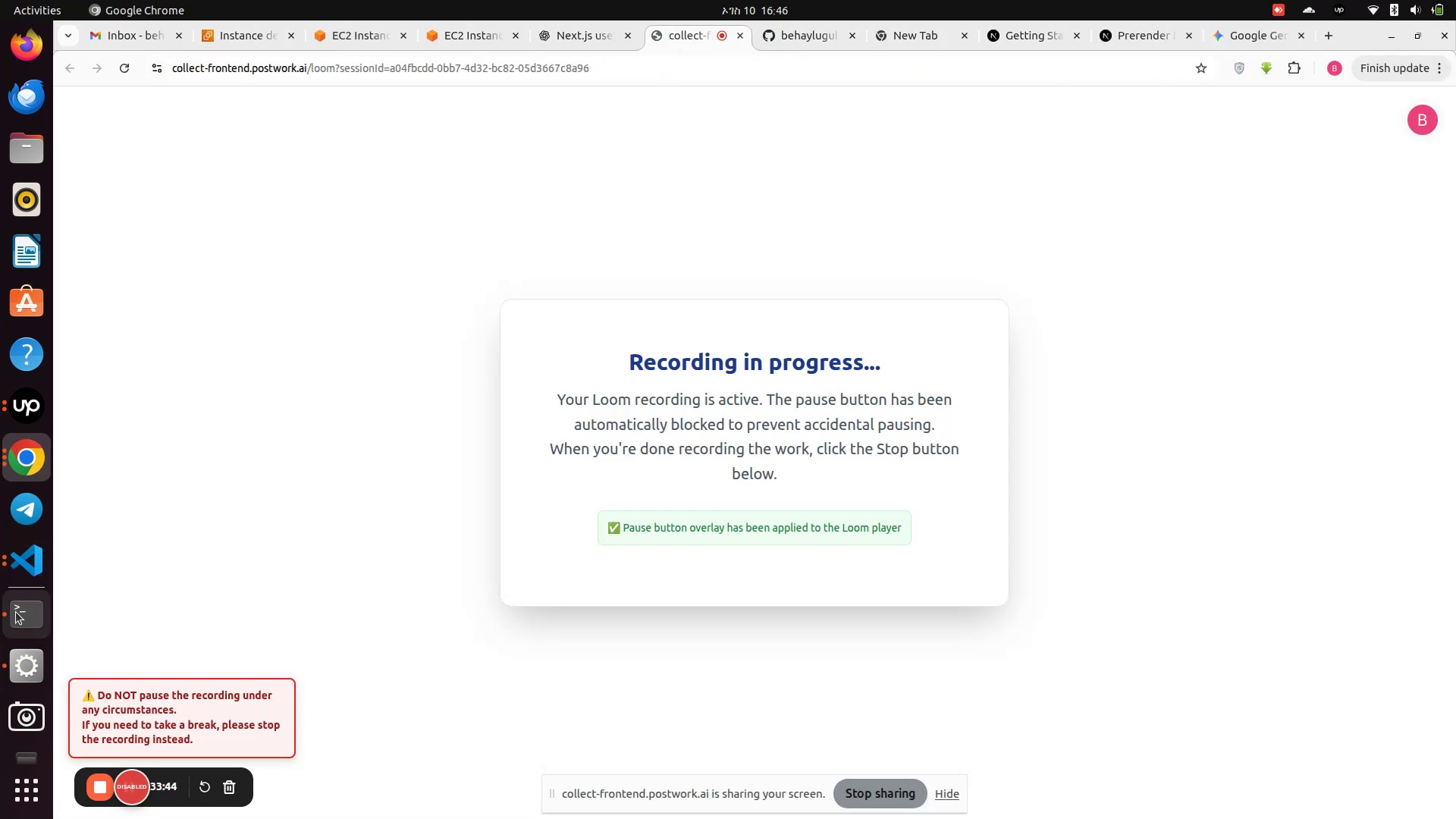 
left_click([18, 566])
 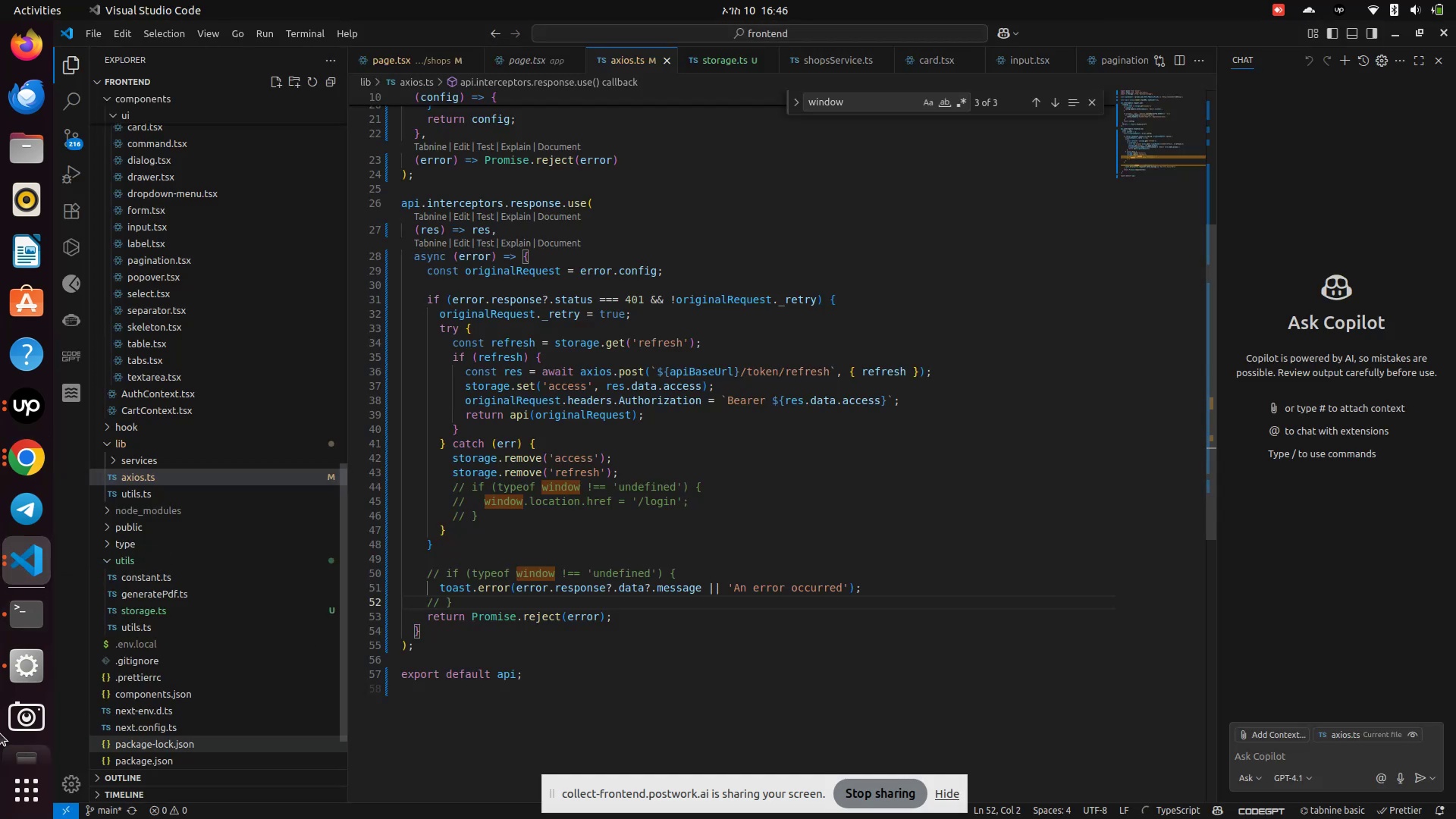 
left_click([32, 617])
 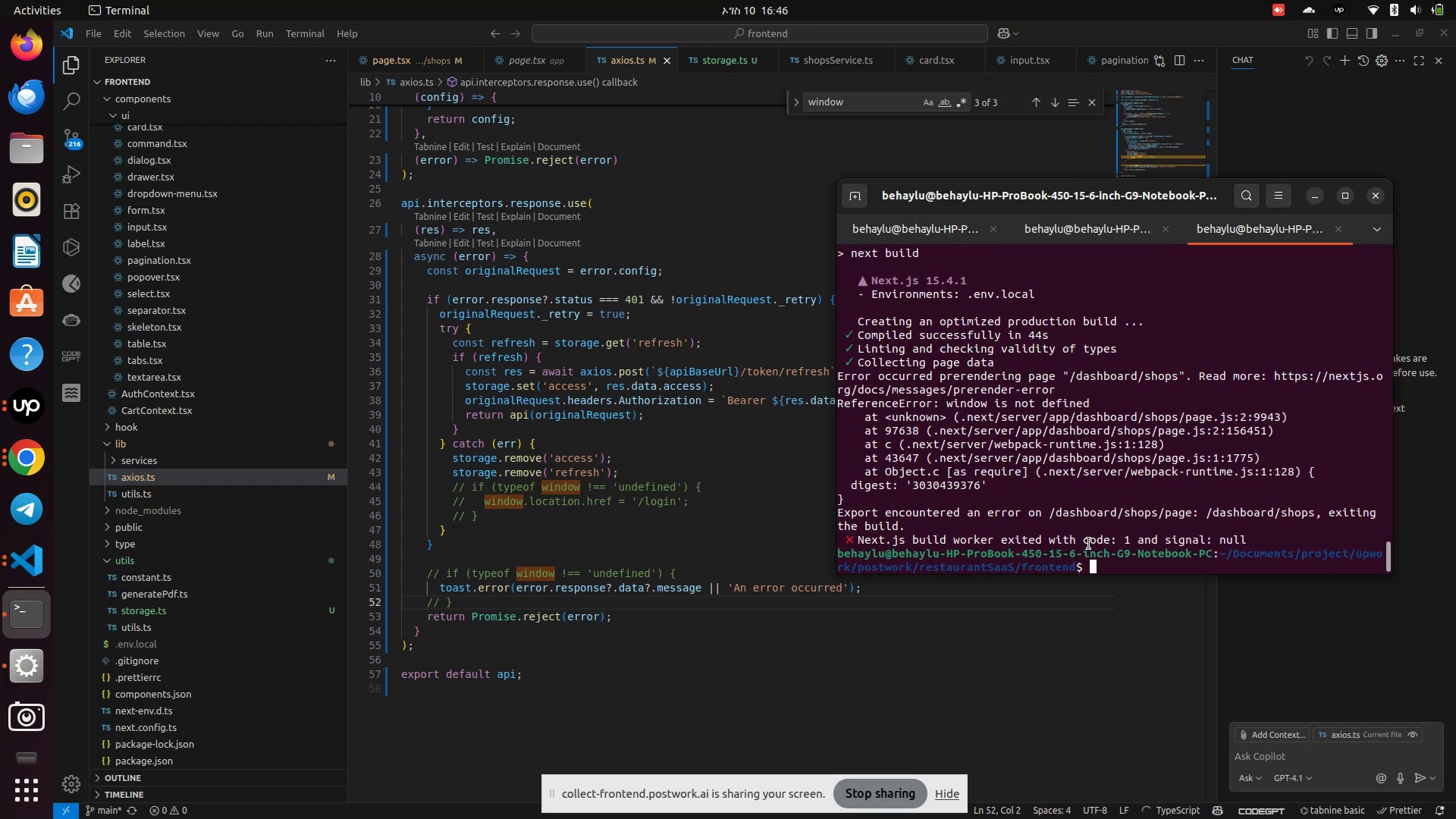 
wait(25.52)
 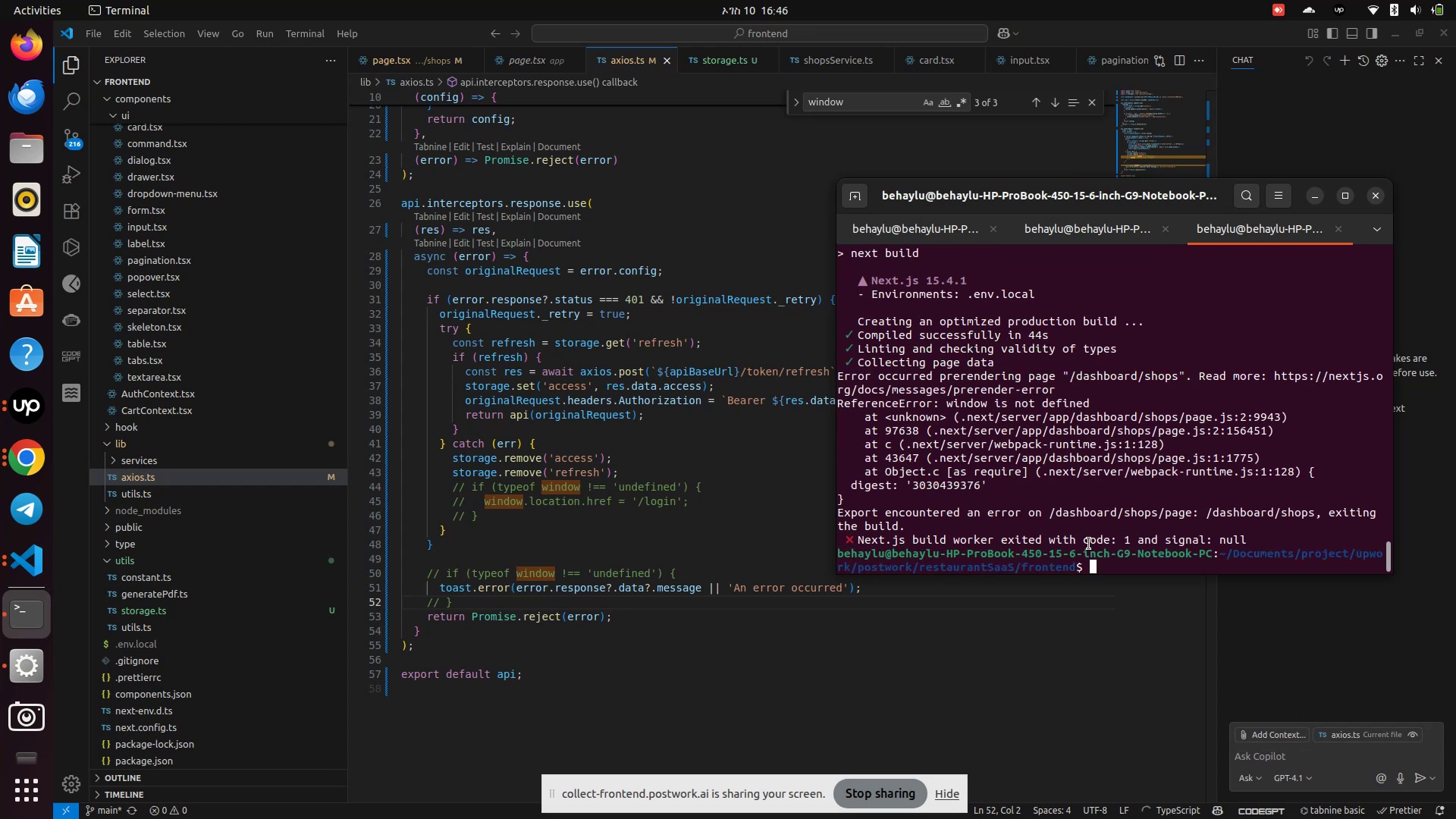 
left_click([956, 404])
 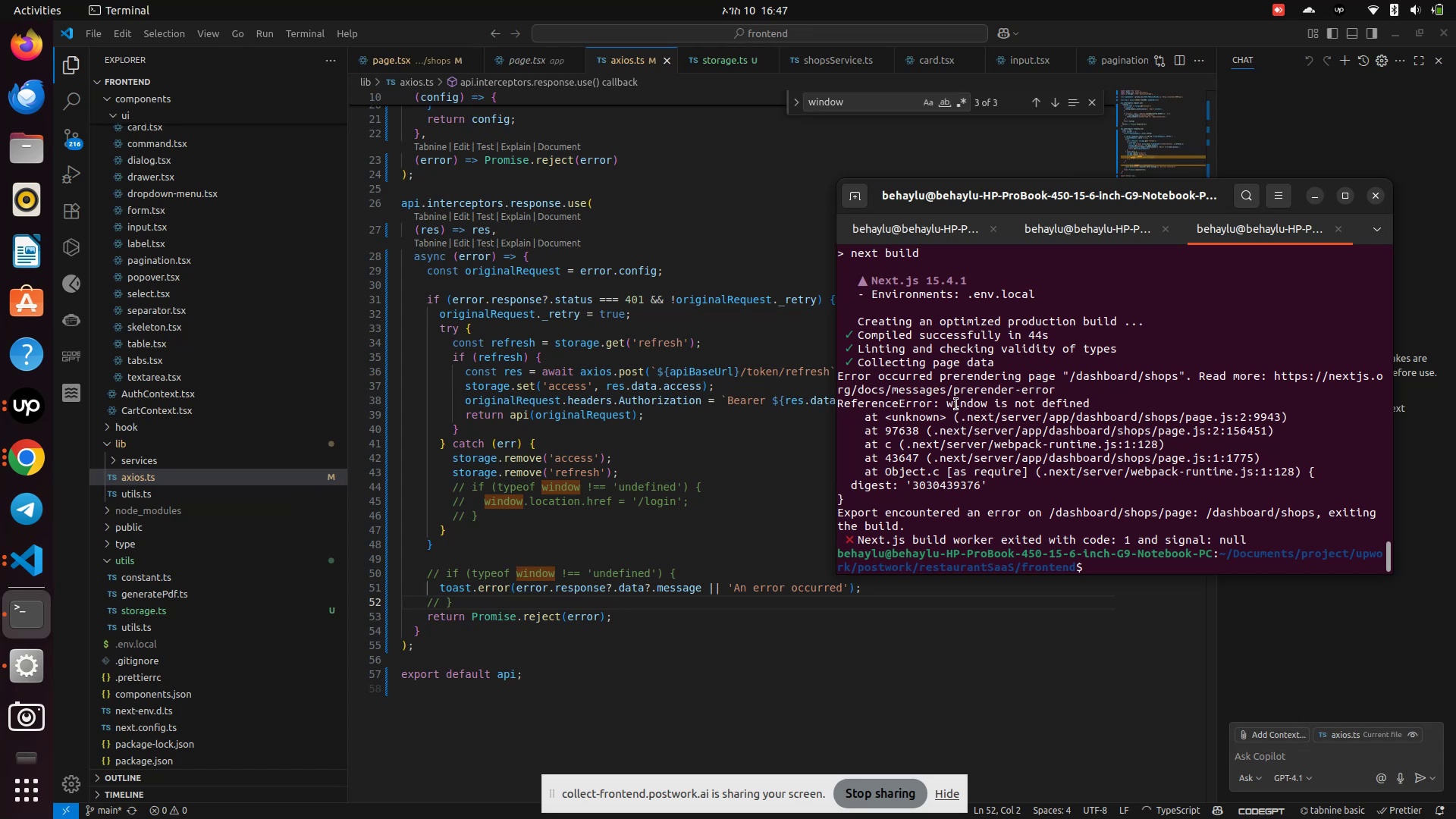 
left_click_drag(start_coordinate=[956, 405], to_coordinate=[956, 413])
 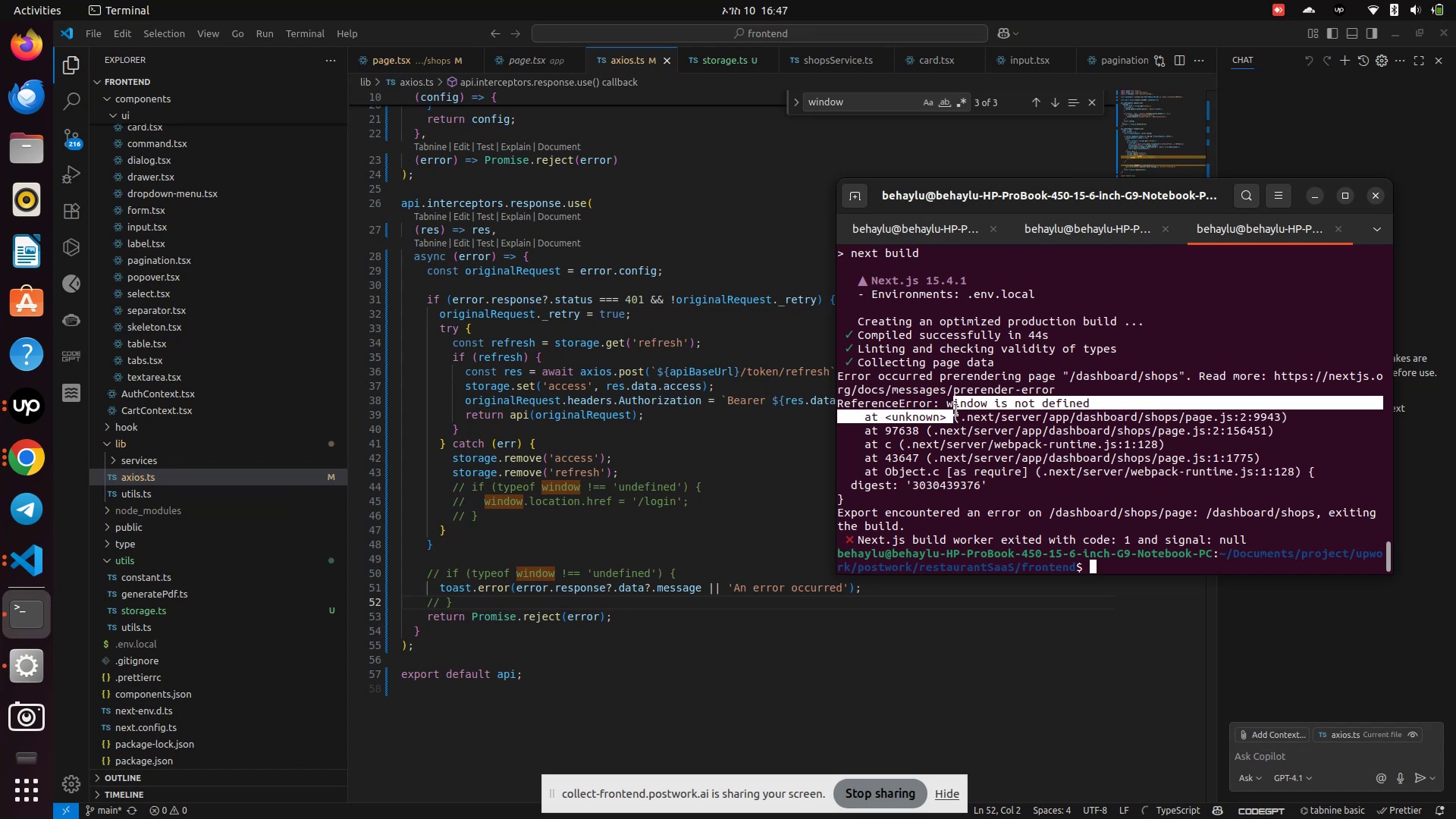 
left_click([956, 410])
 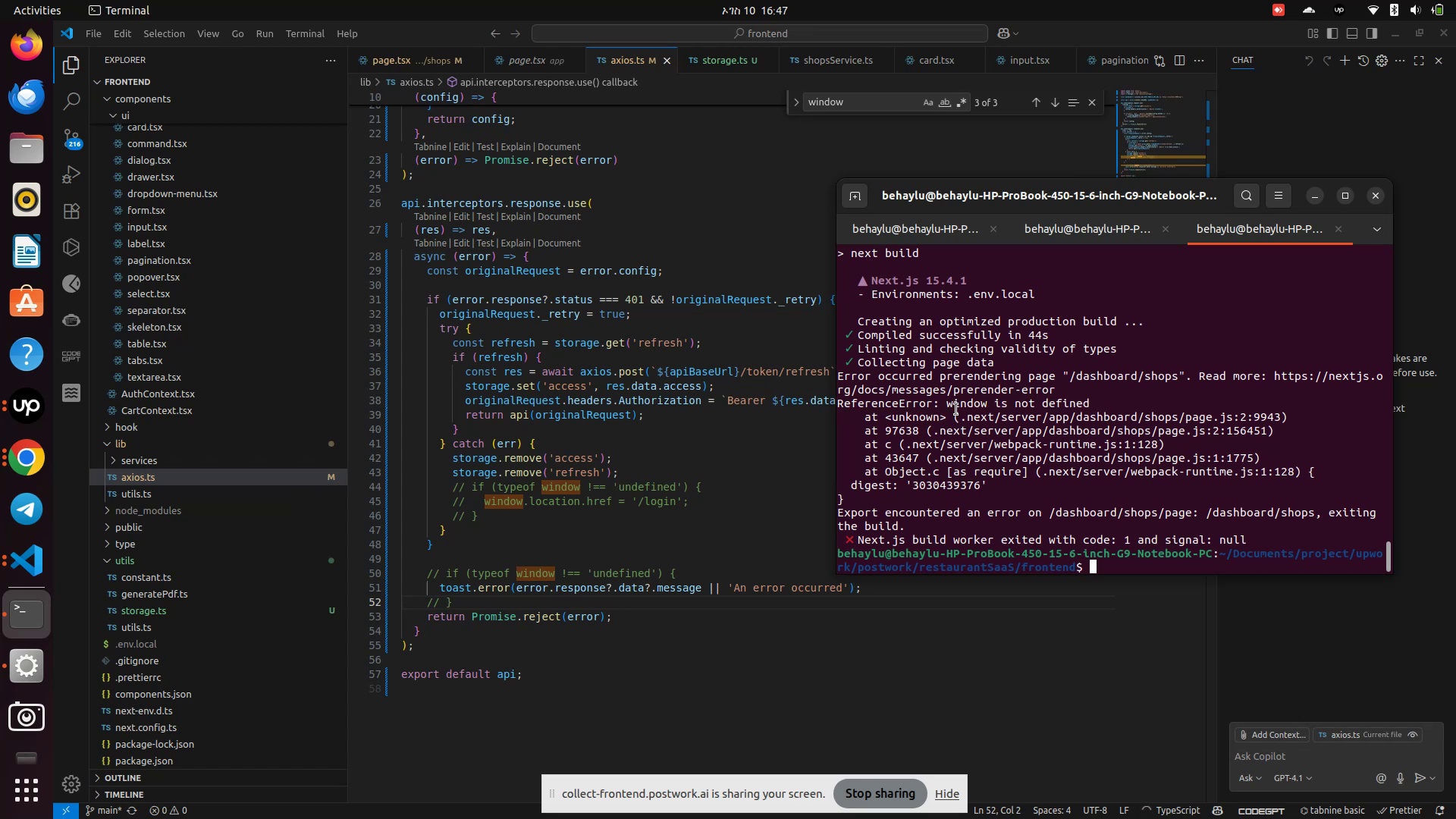 
left_click([956, 410])
 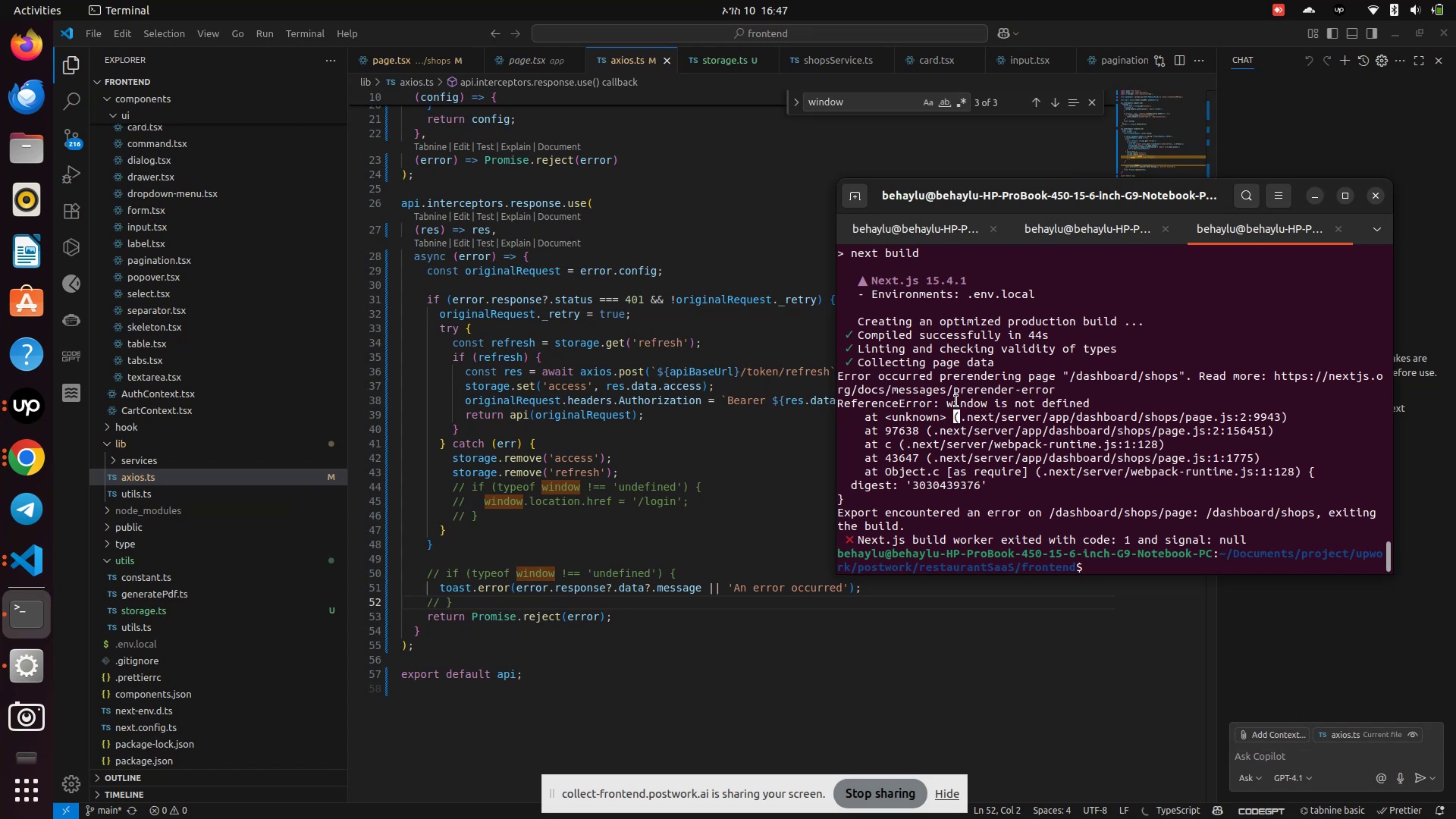 
left_click([956, 401])
 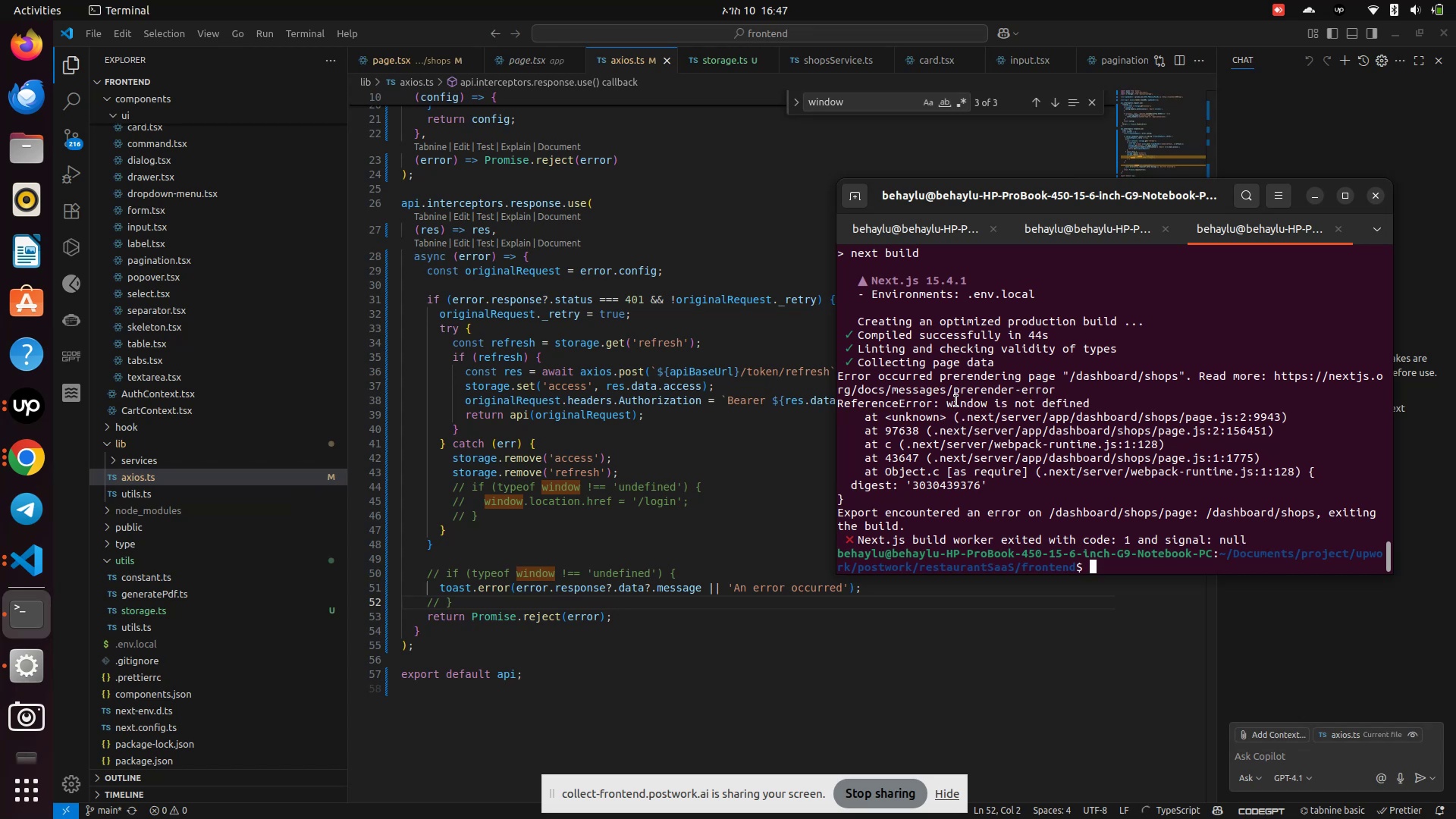 
left_click([956, 401])
 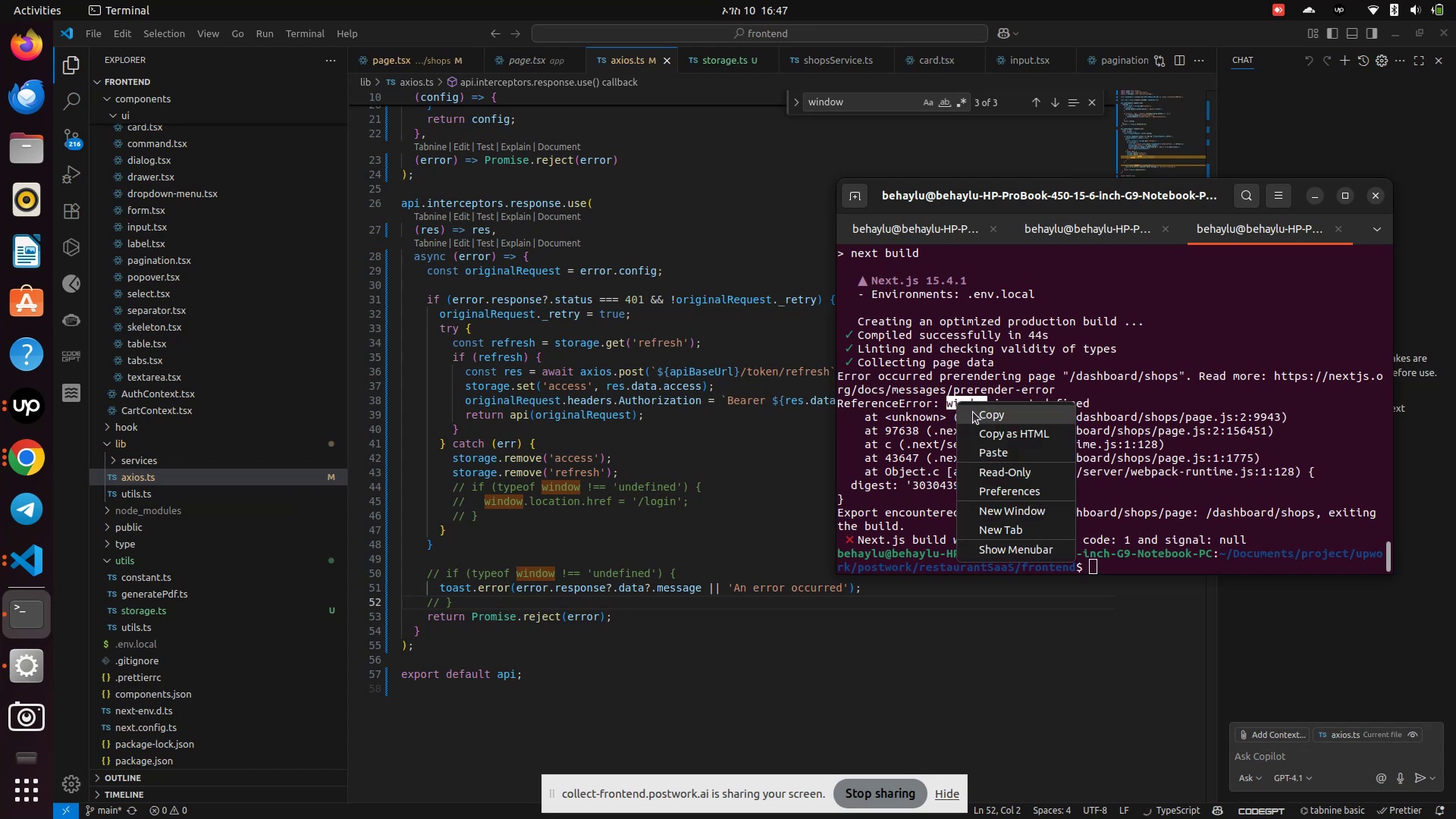 
left_click([973, 412])
 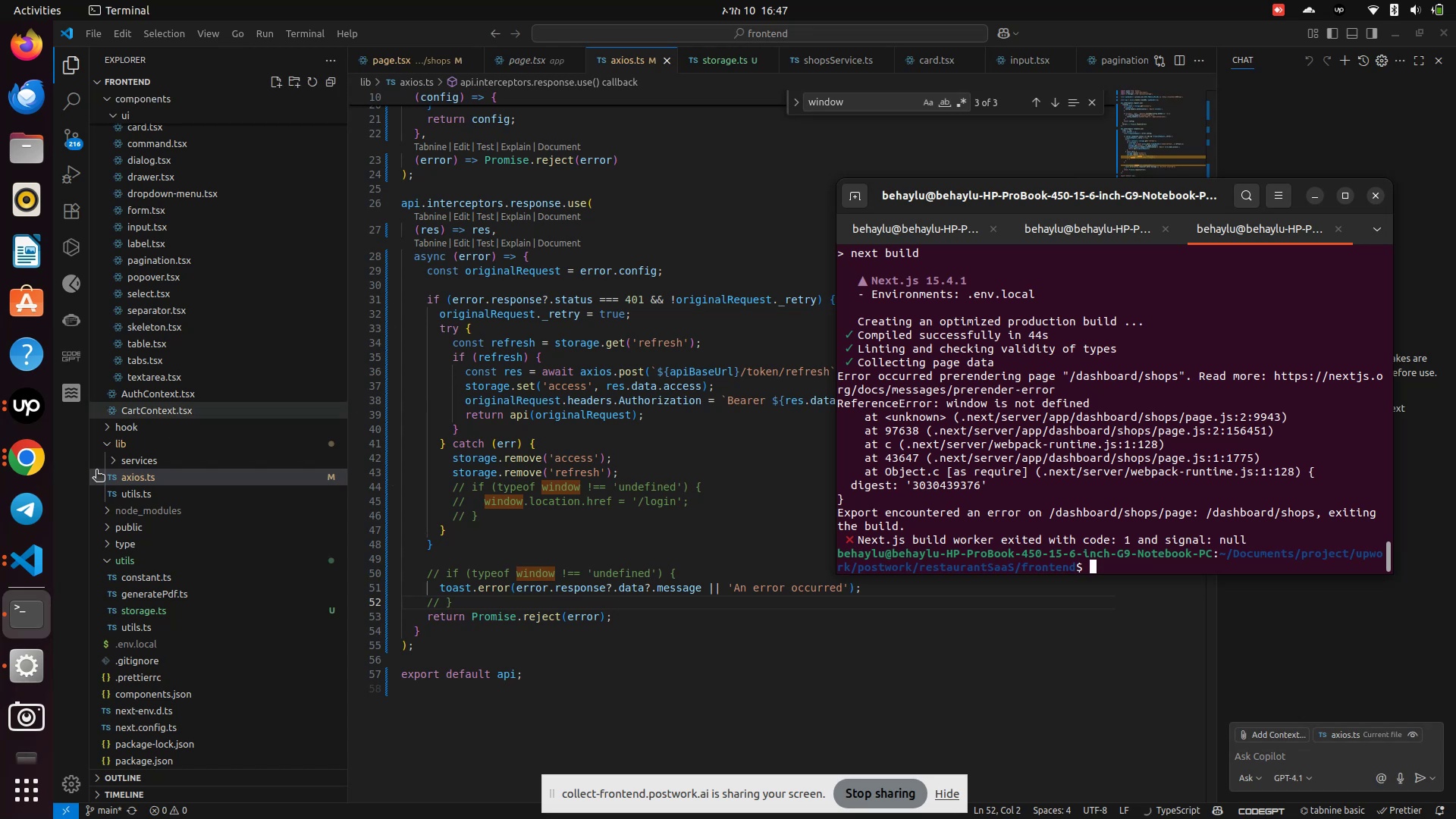 
left_click([39, 556])
 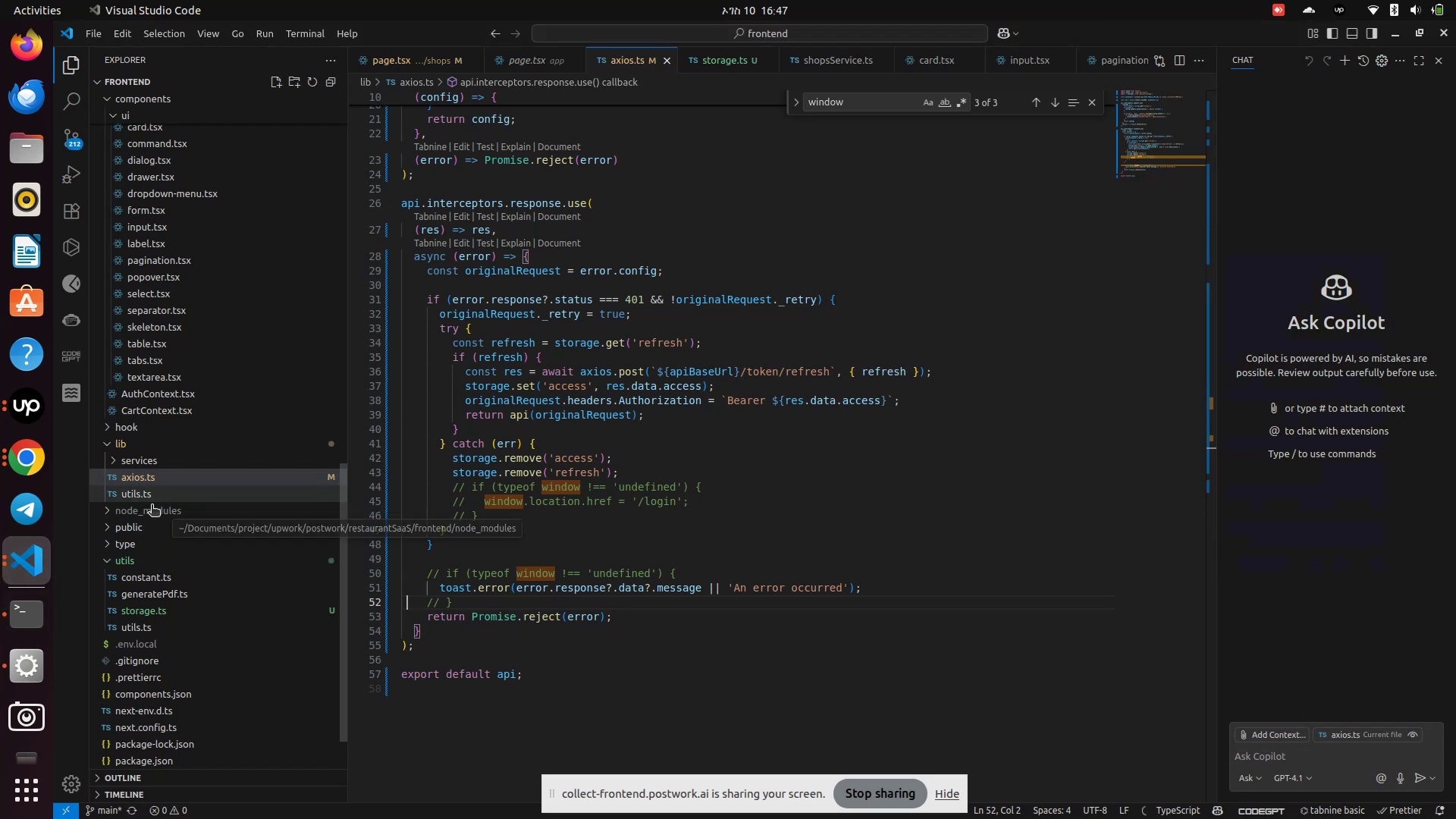 
left_click([157, 614])
 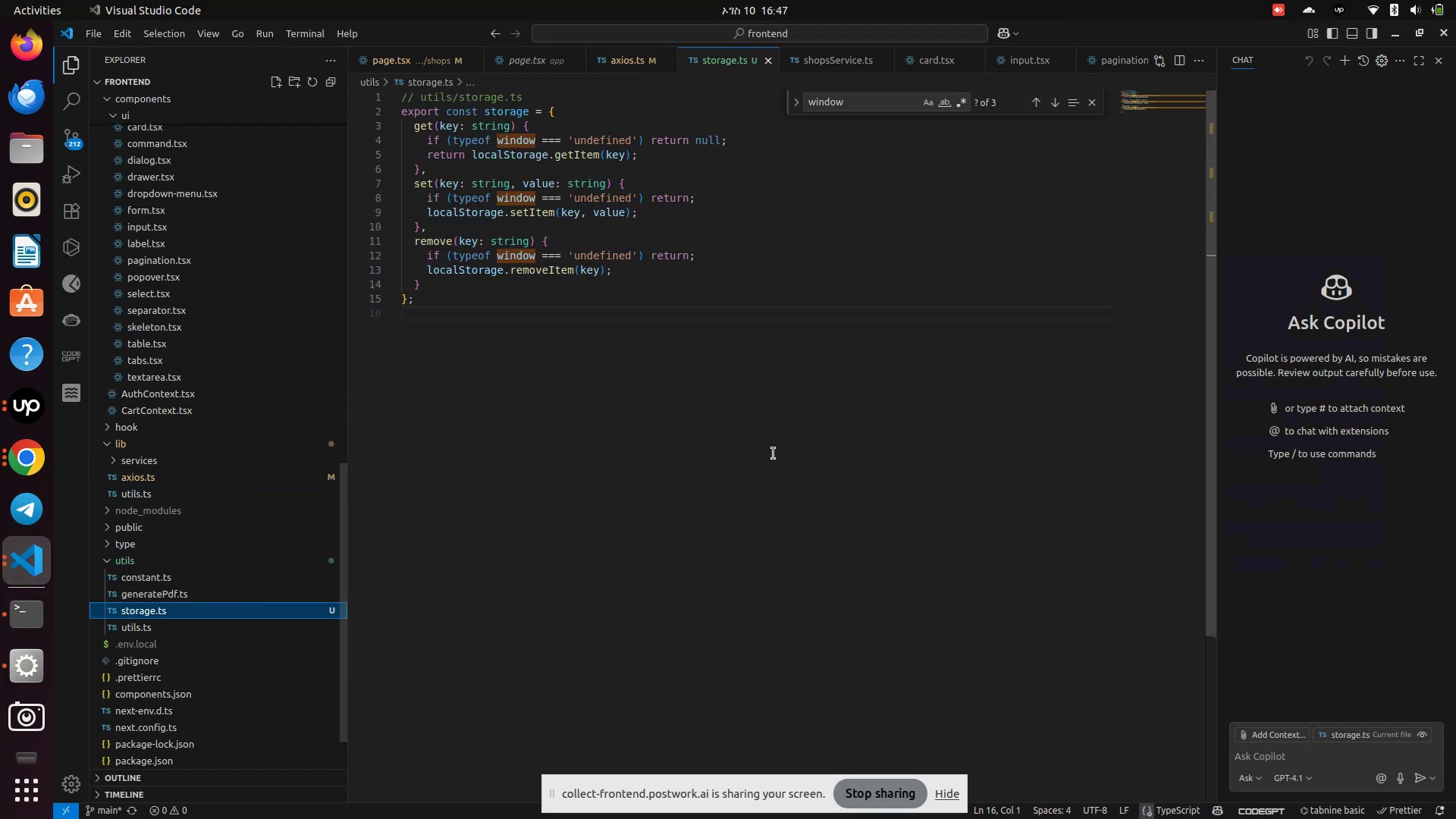 
left_click([774, 453])
 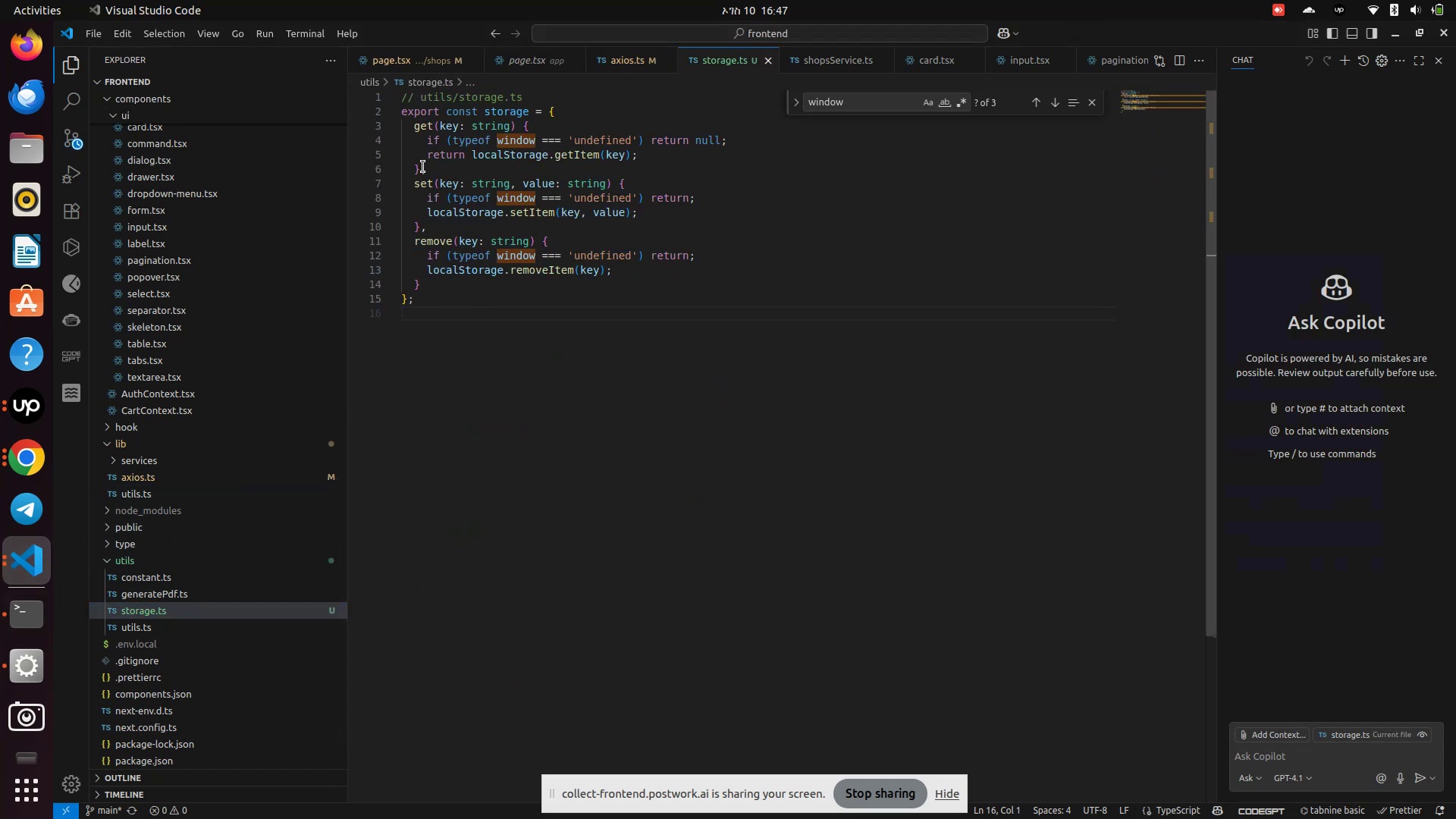 
left_click([419, 146])
 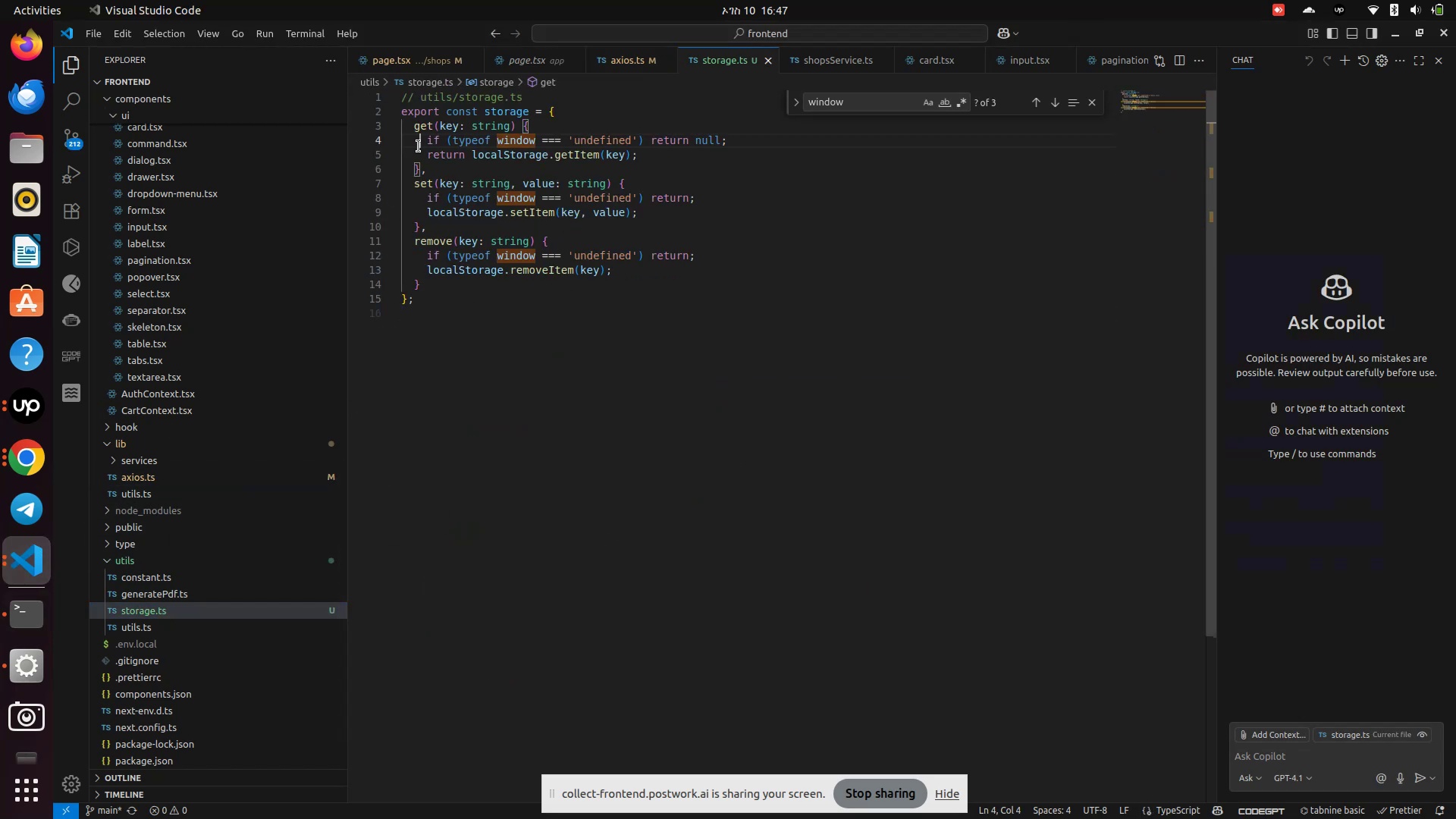 
key(Control+Slash)
 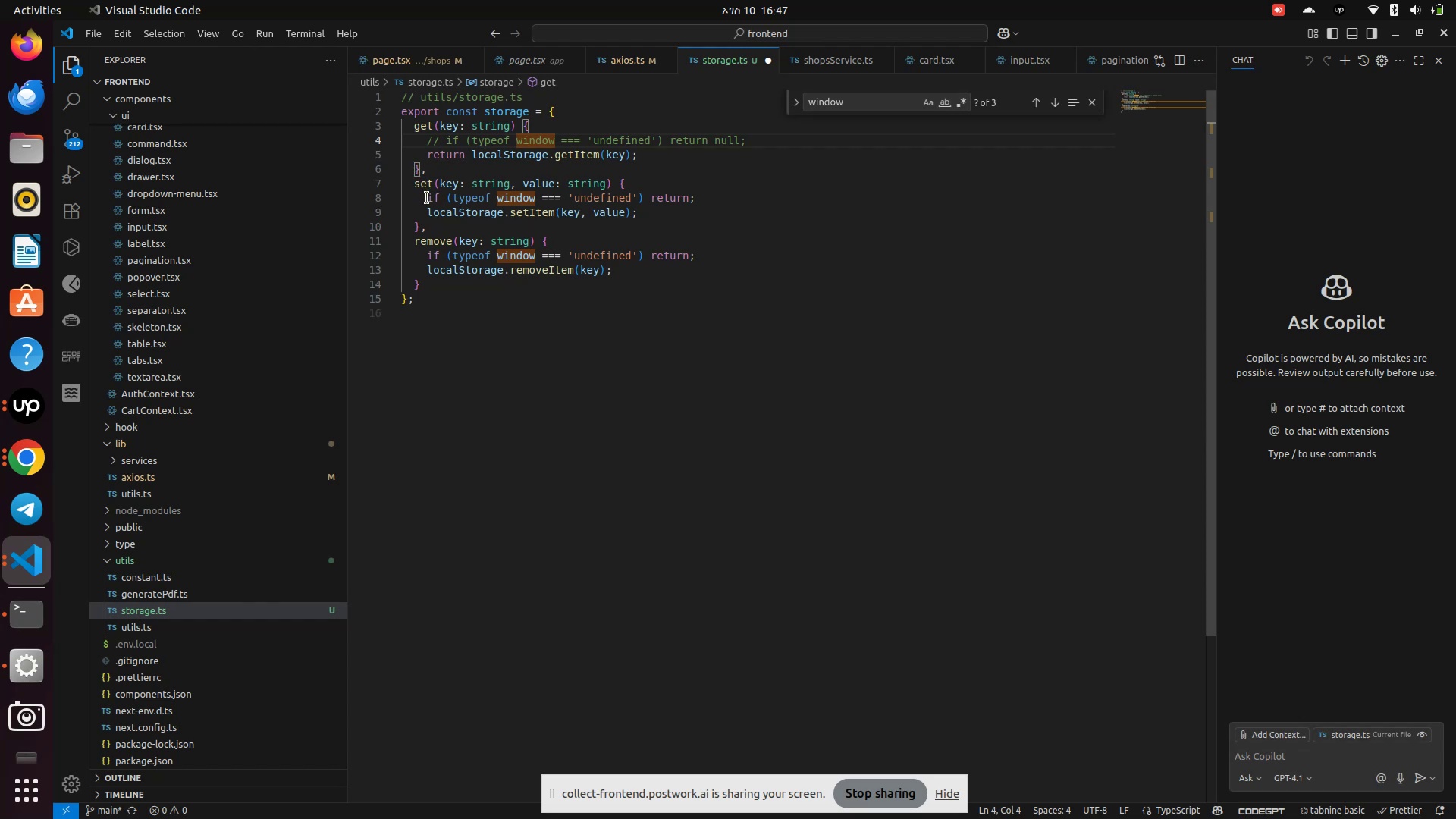 
left_click([419, 199])
 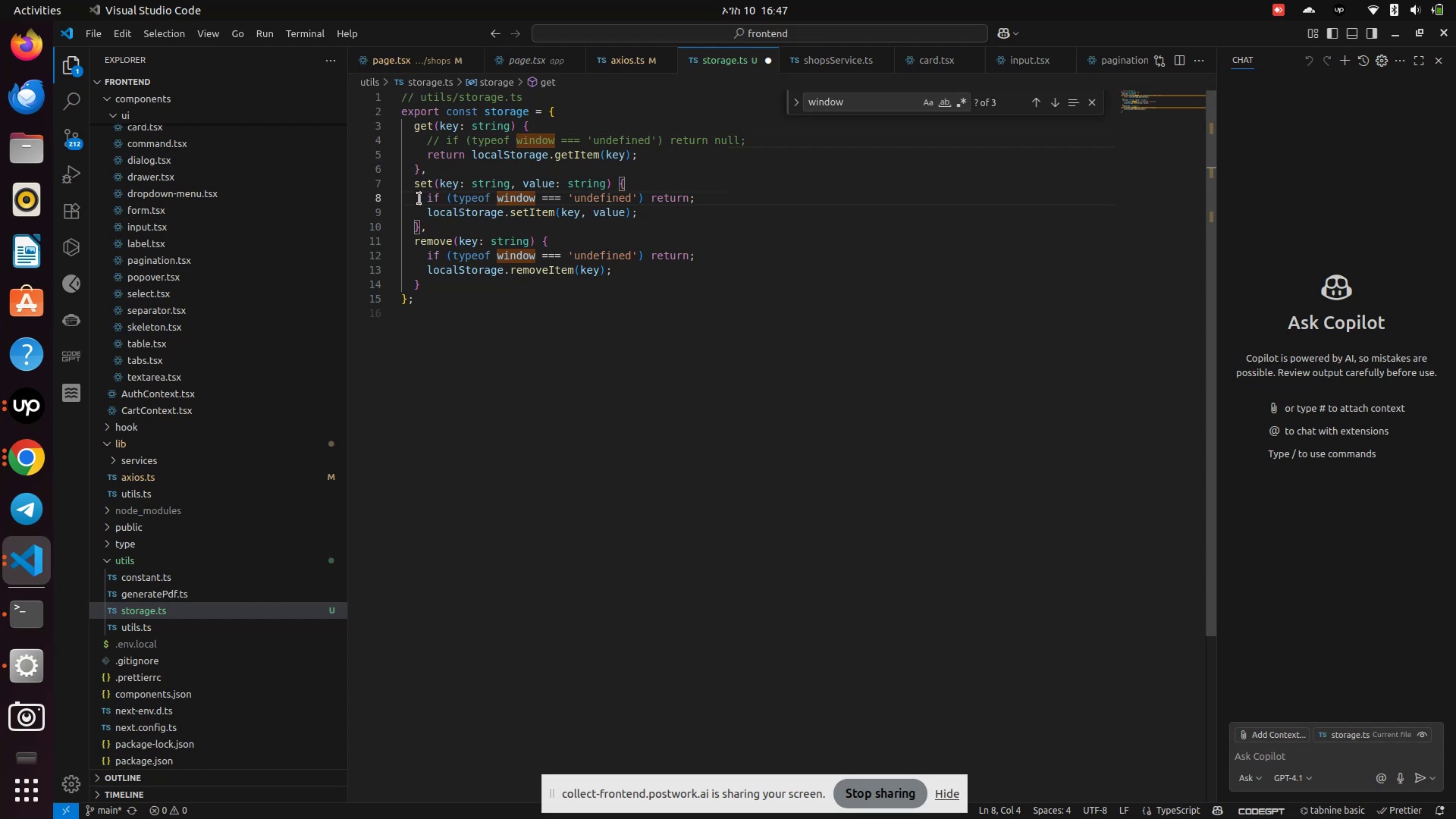 
key(Control+Slash)
 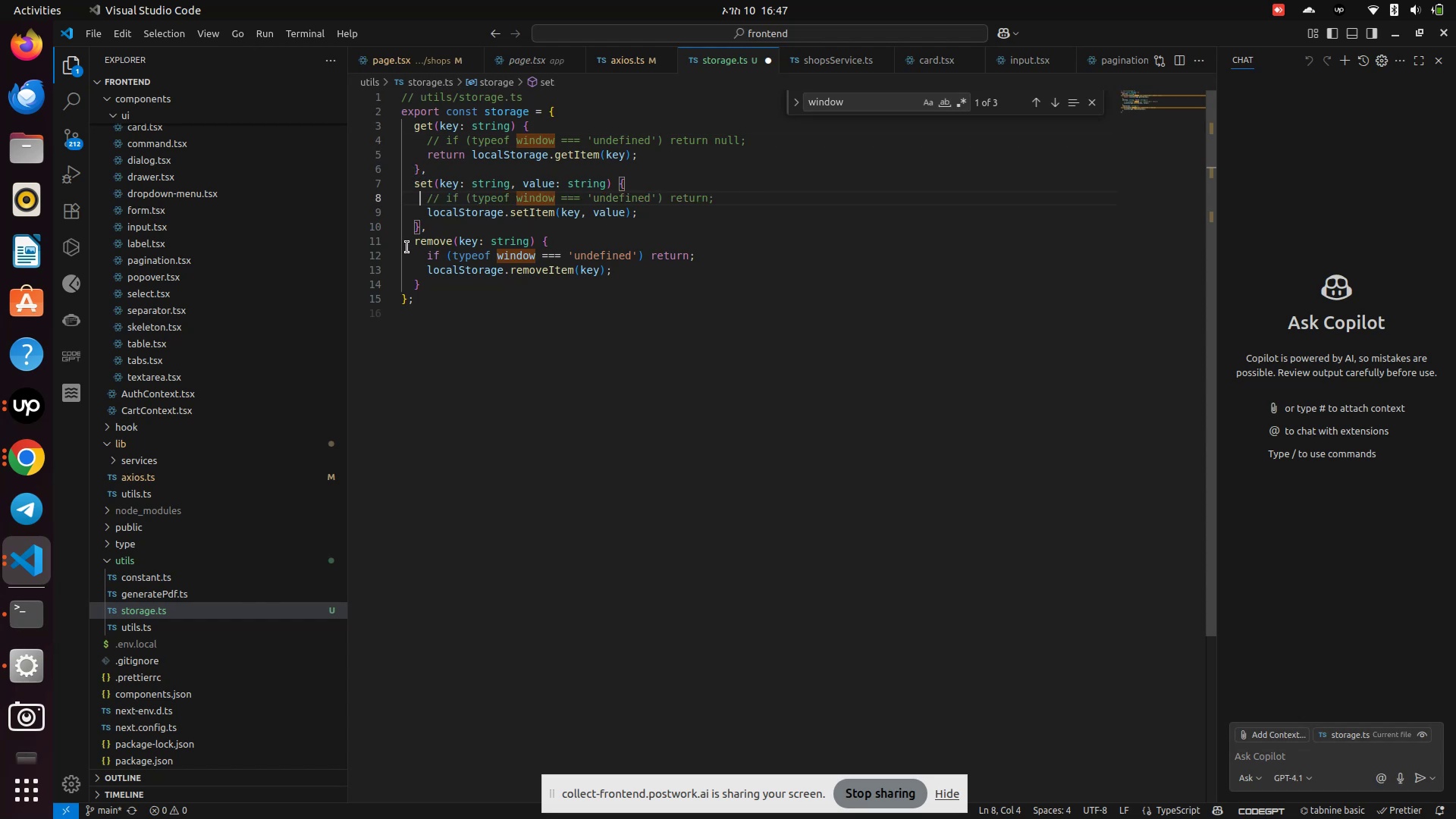 
left_click([407, 257])
 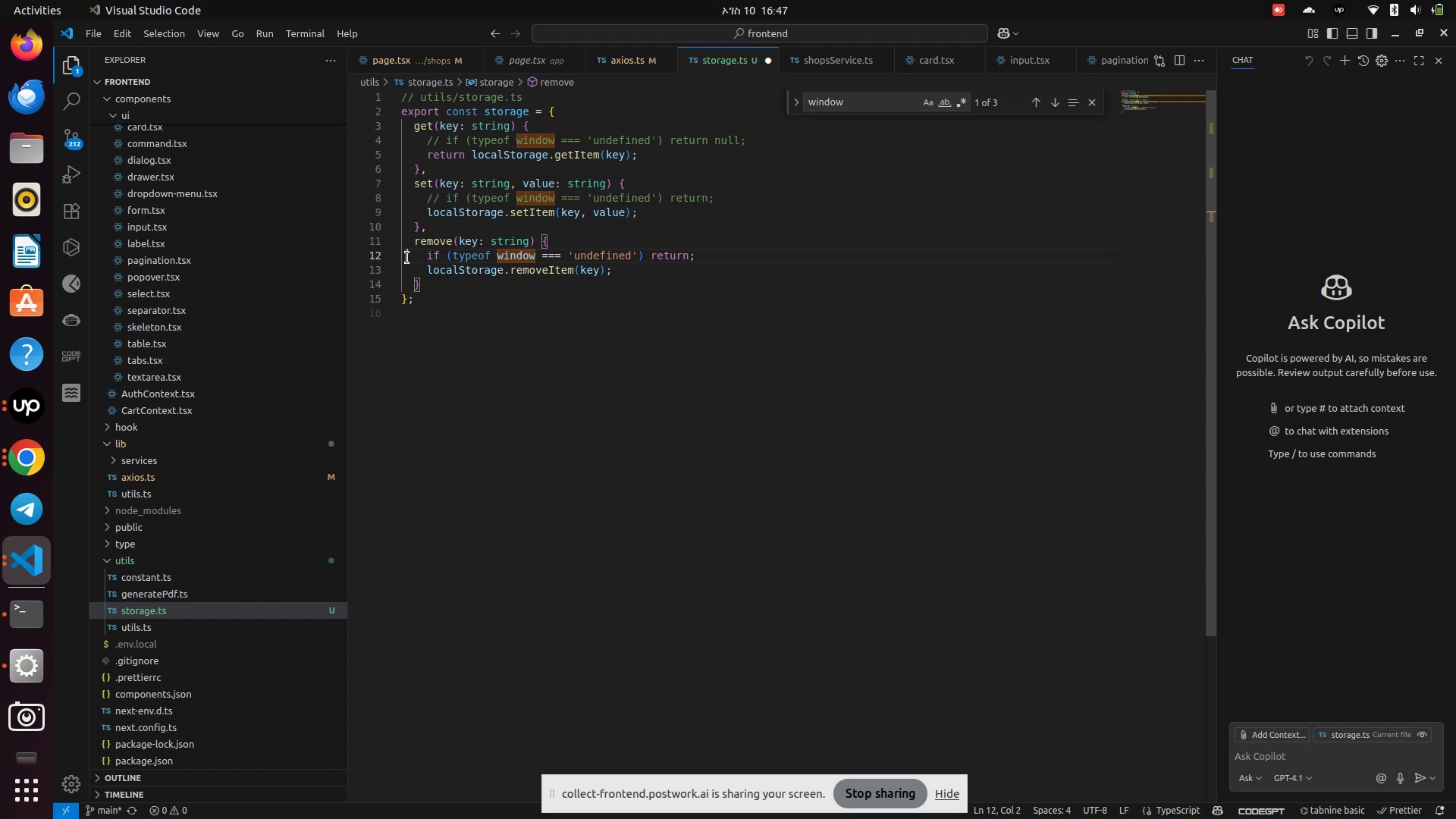 
key(Control+Slash)
 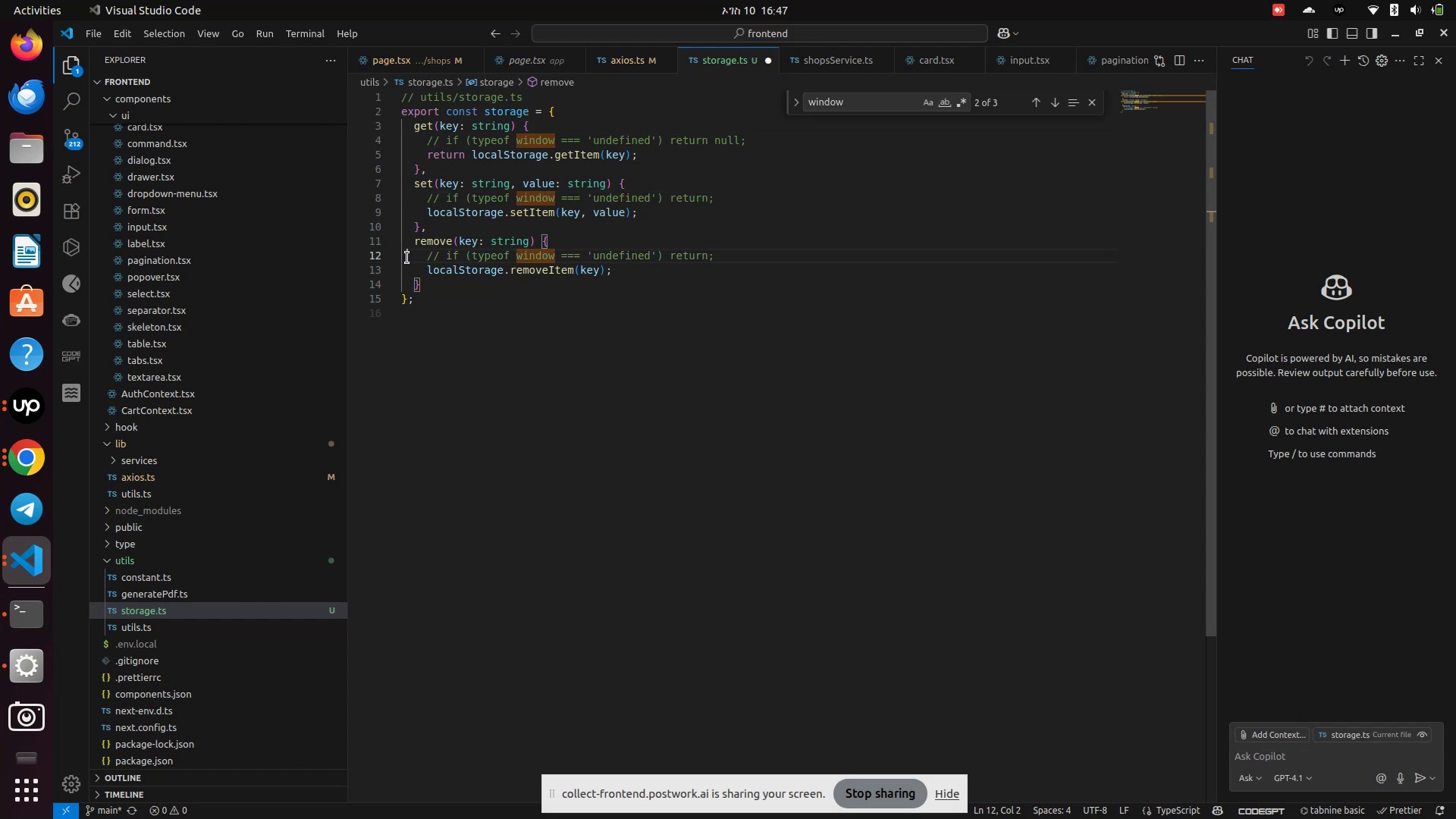 
key(Control+S)
 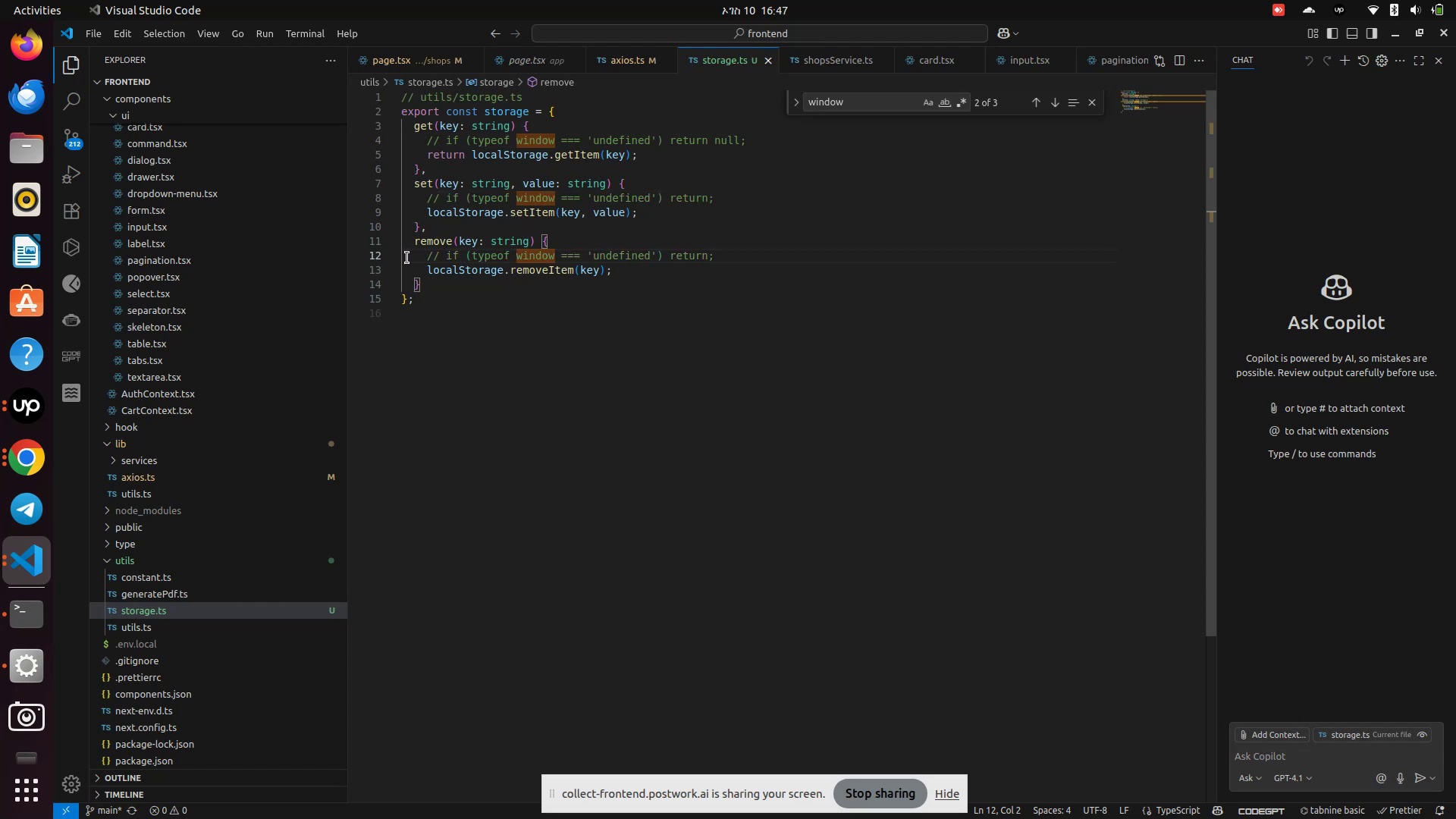 
key(Control+S)
 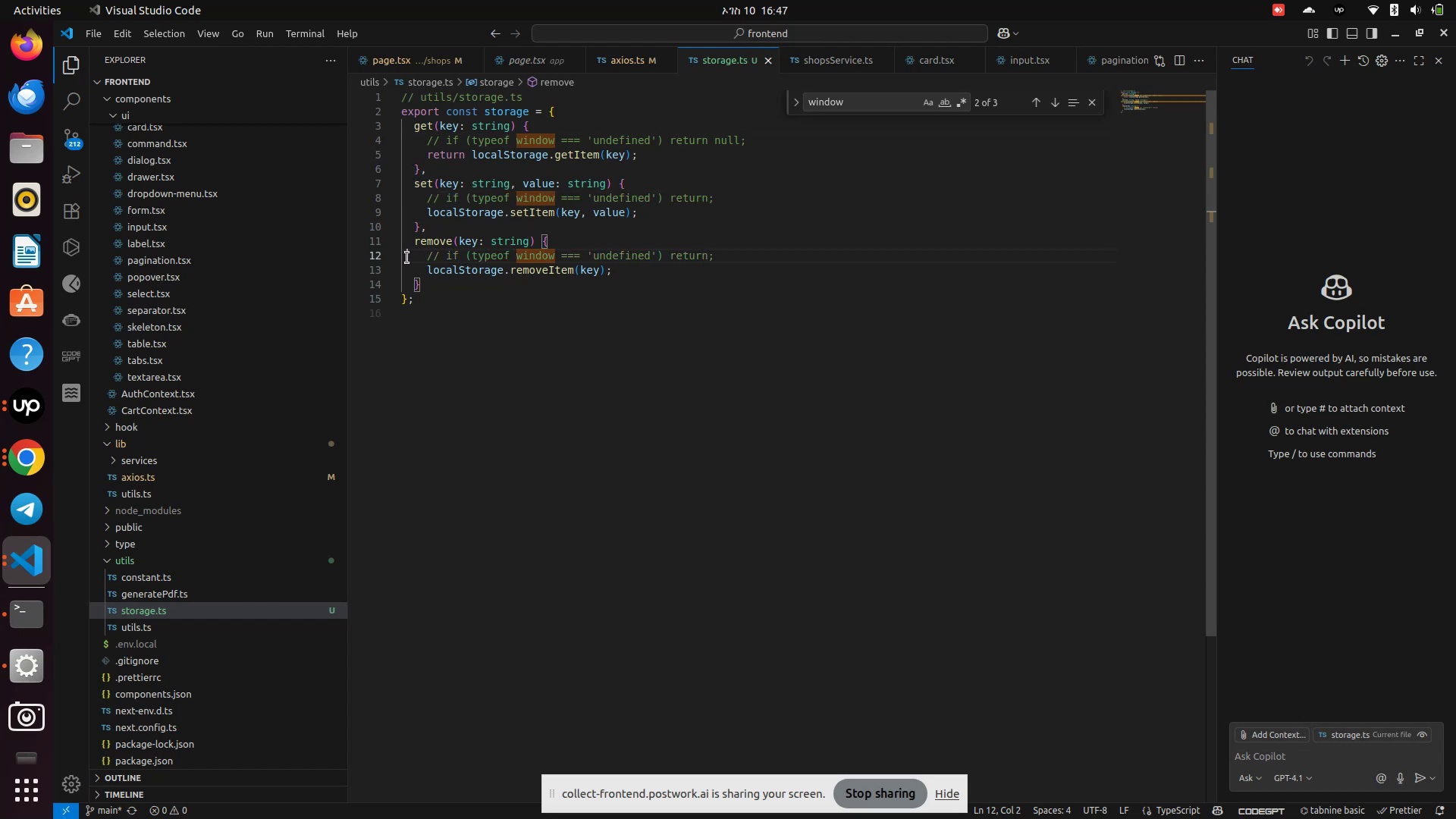 
key(Control+S)
 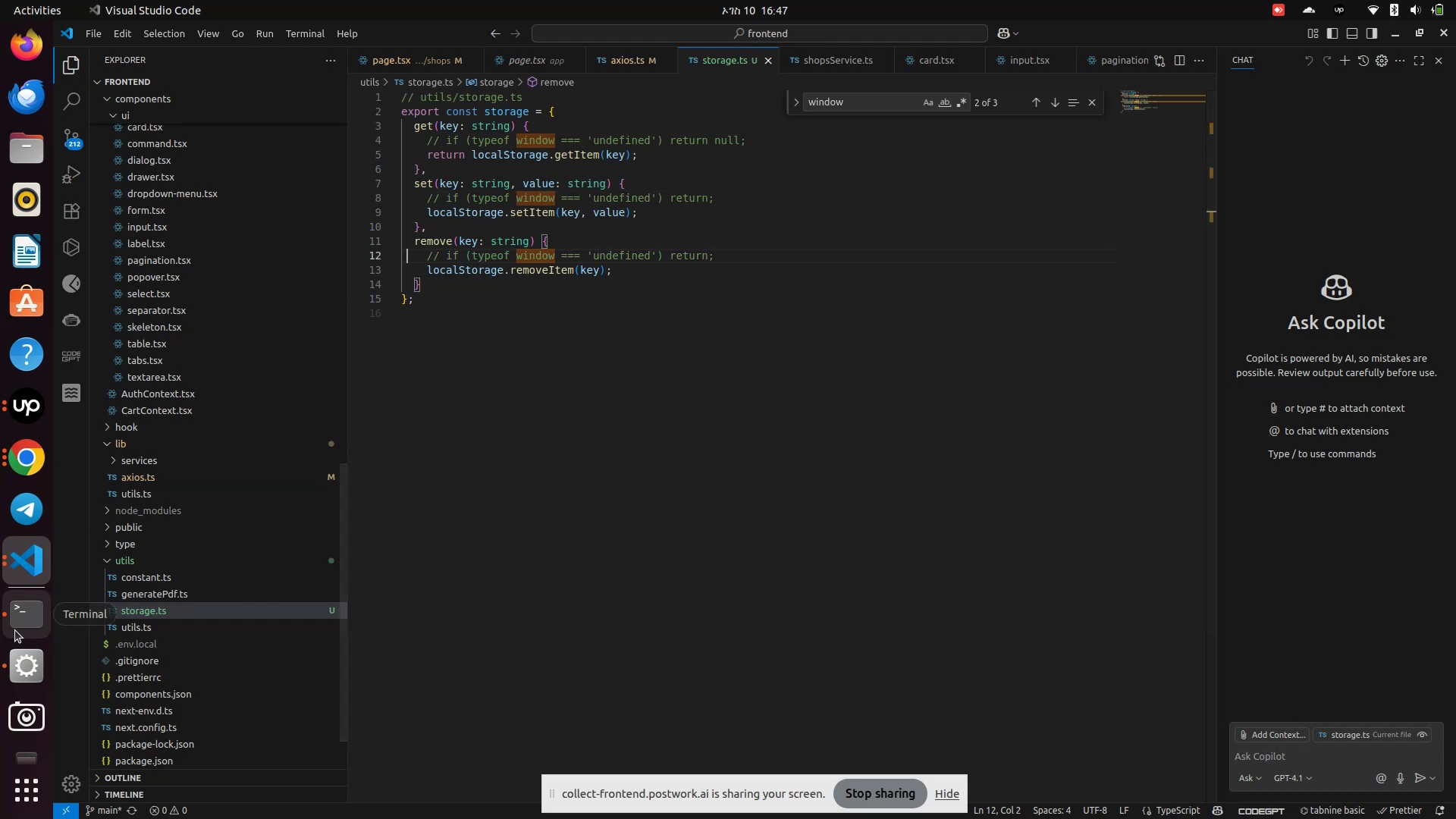 
left_click([17, 629])
 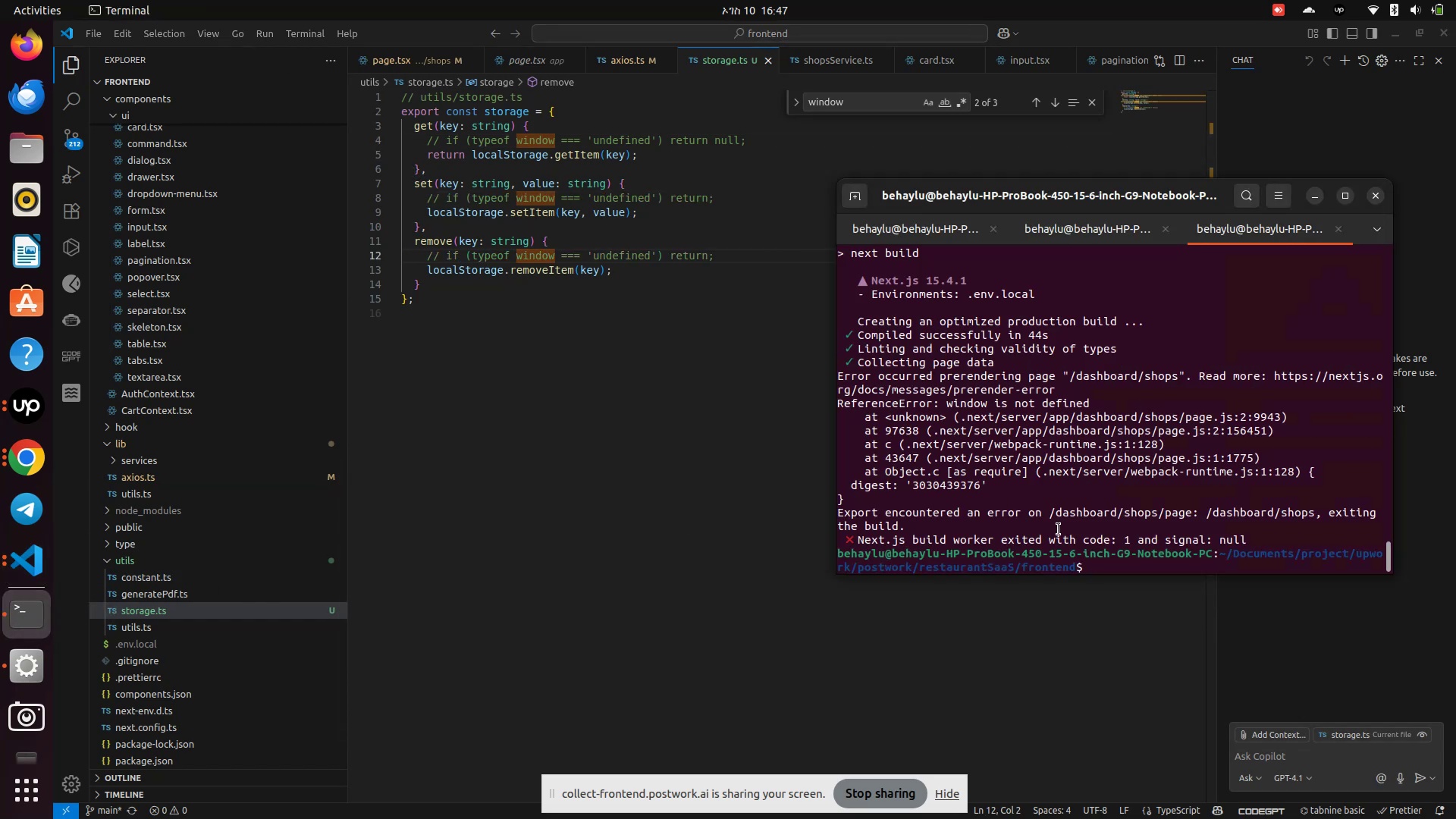 
key(ArrowUp)
 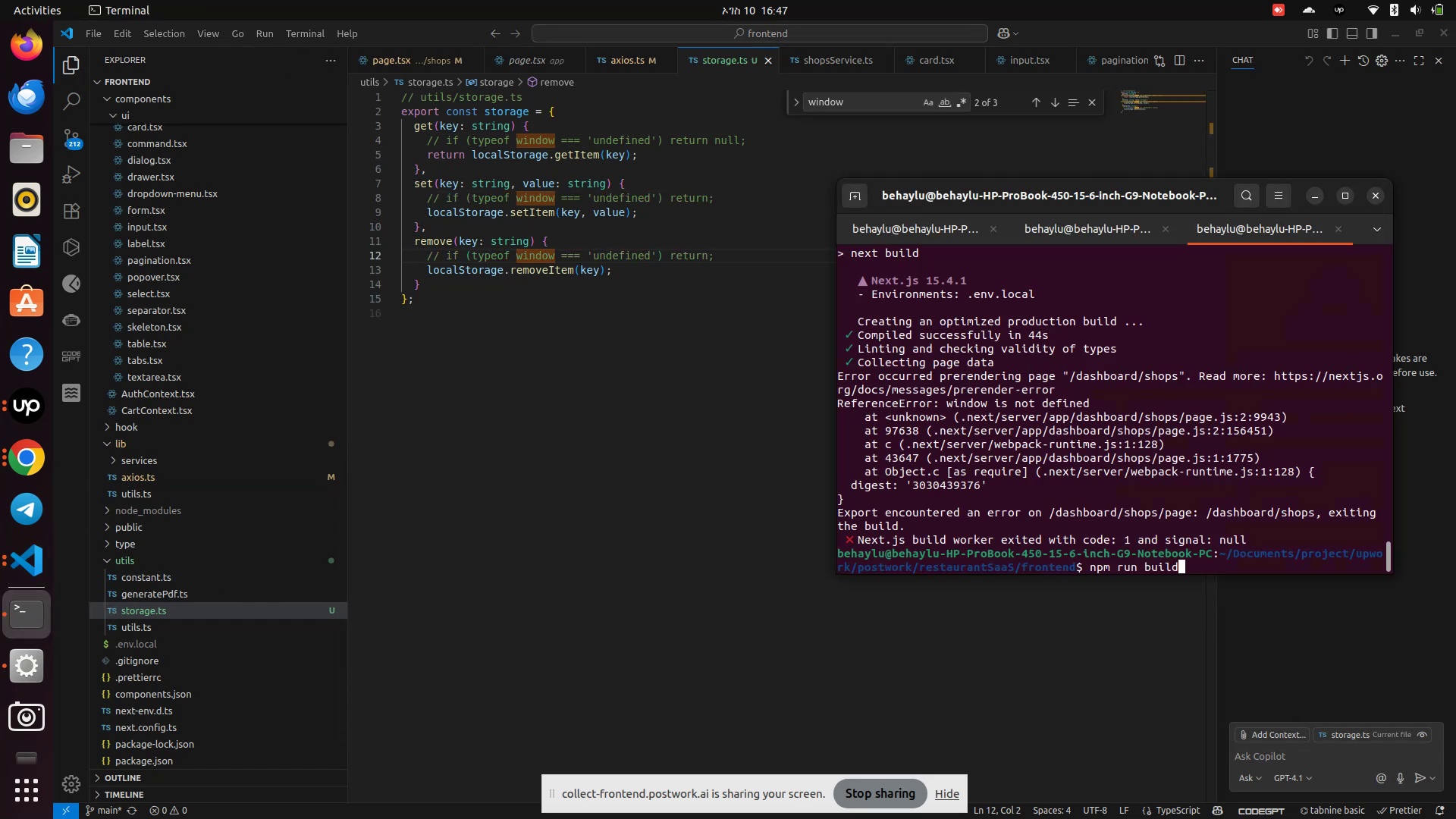 
key(ArrowUp)
 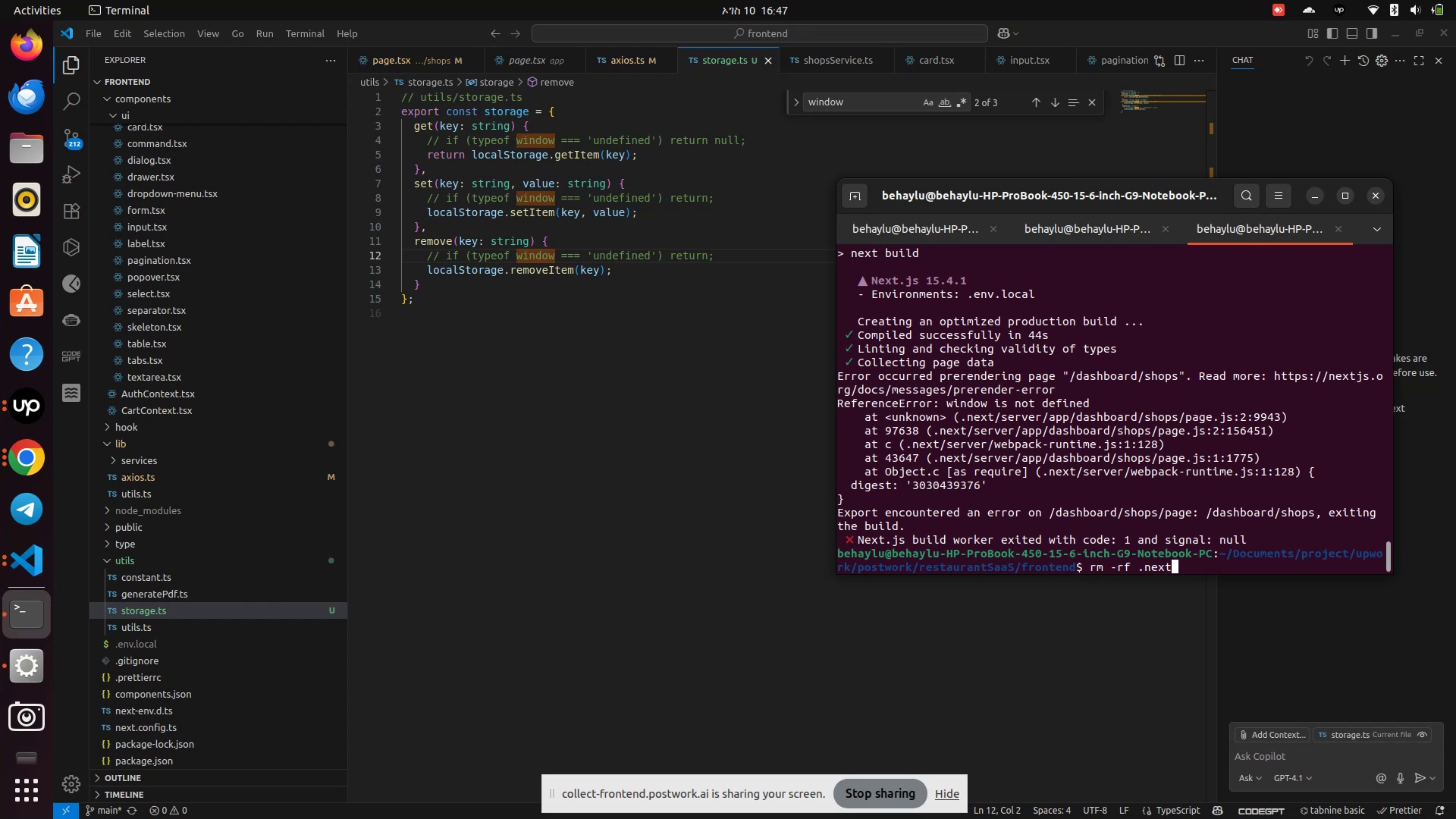 
key(Enter)
 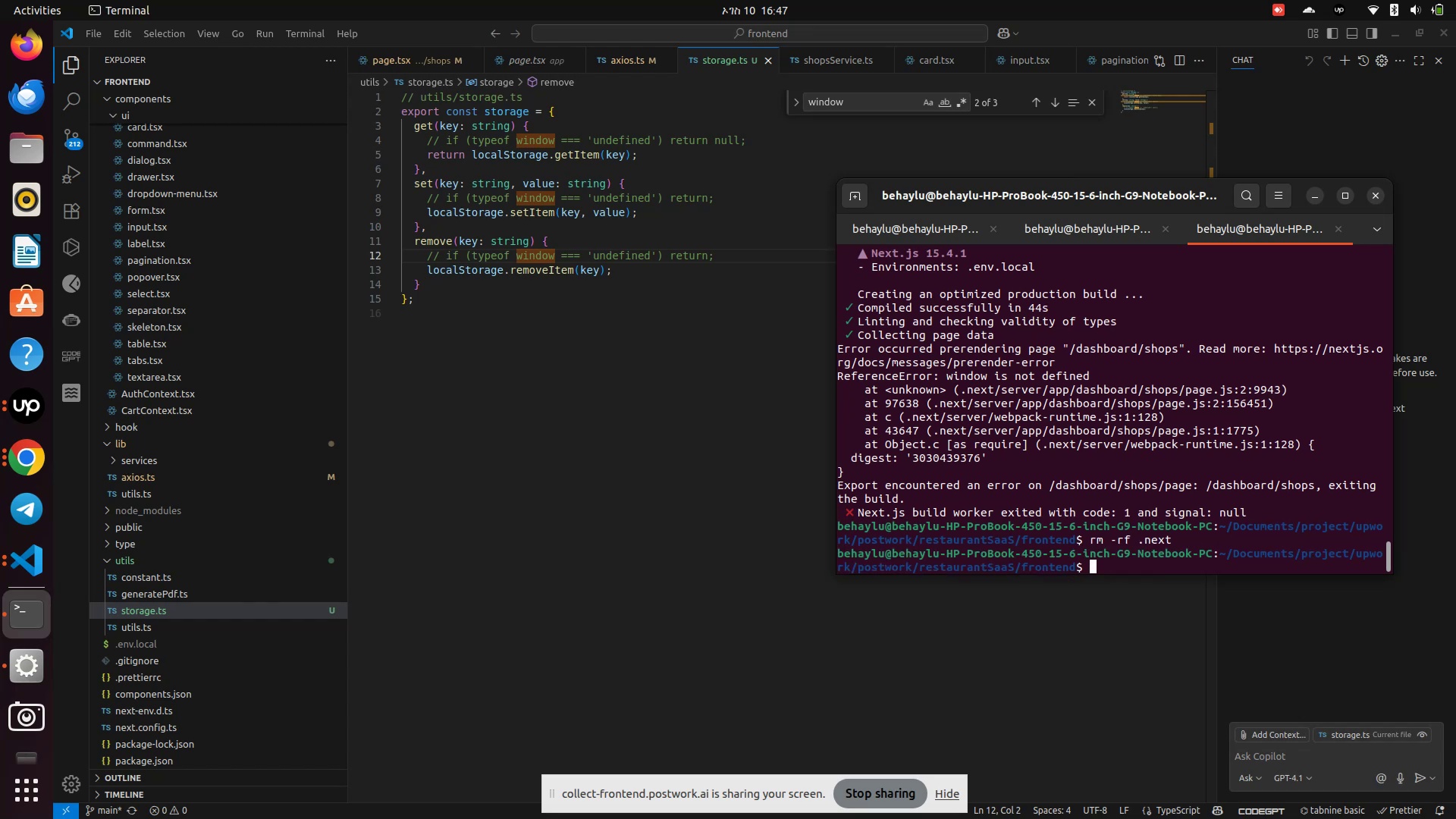 
key(ArrowUp)
 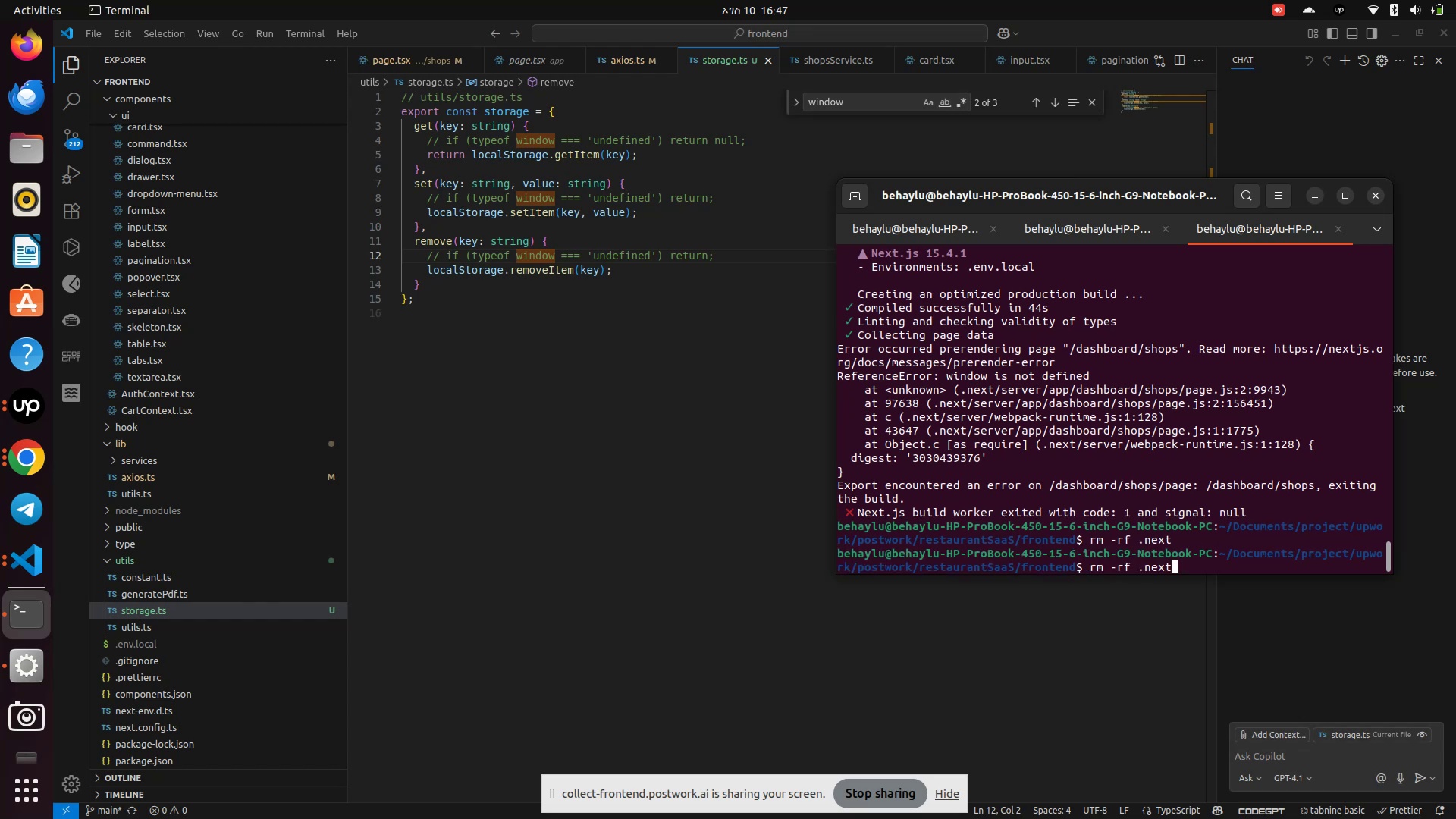 
key(ArrowUp)
 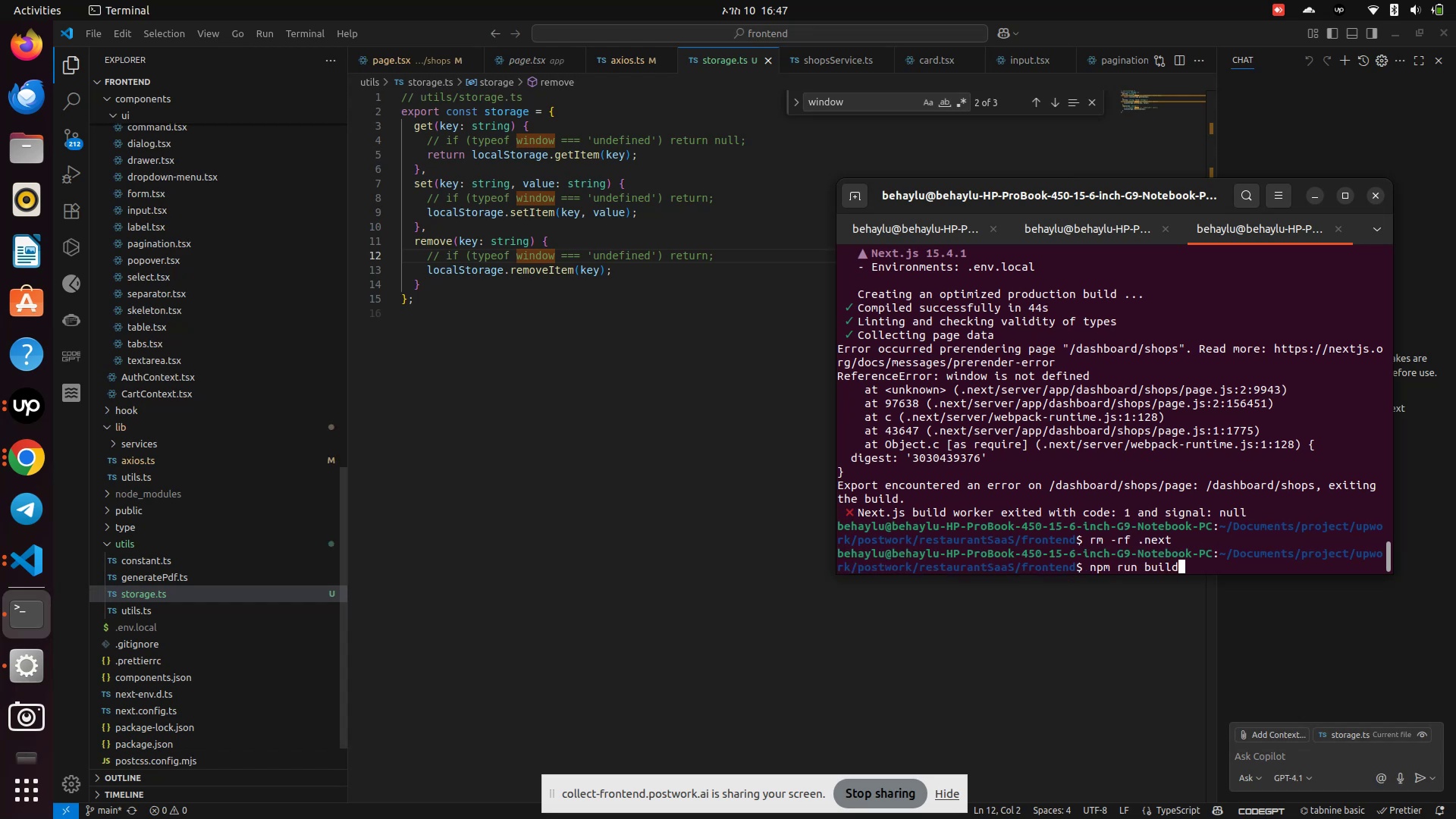 
key(Enter)
 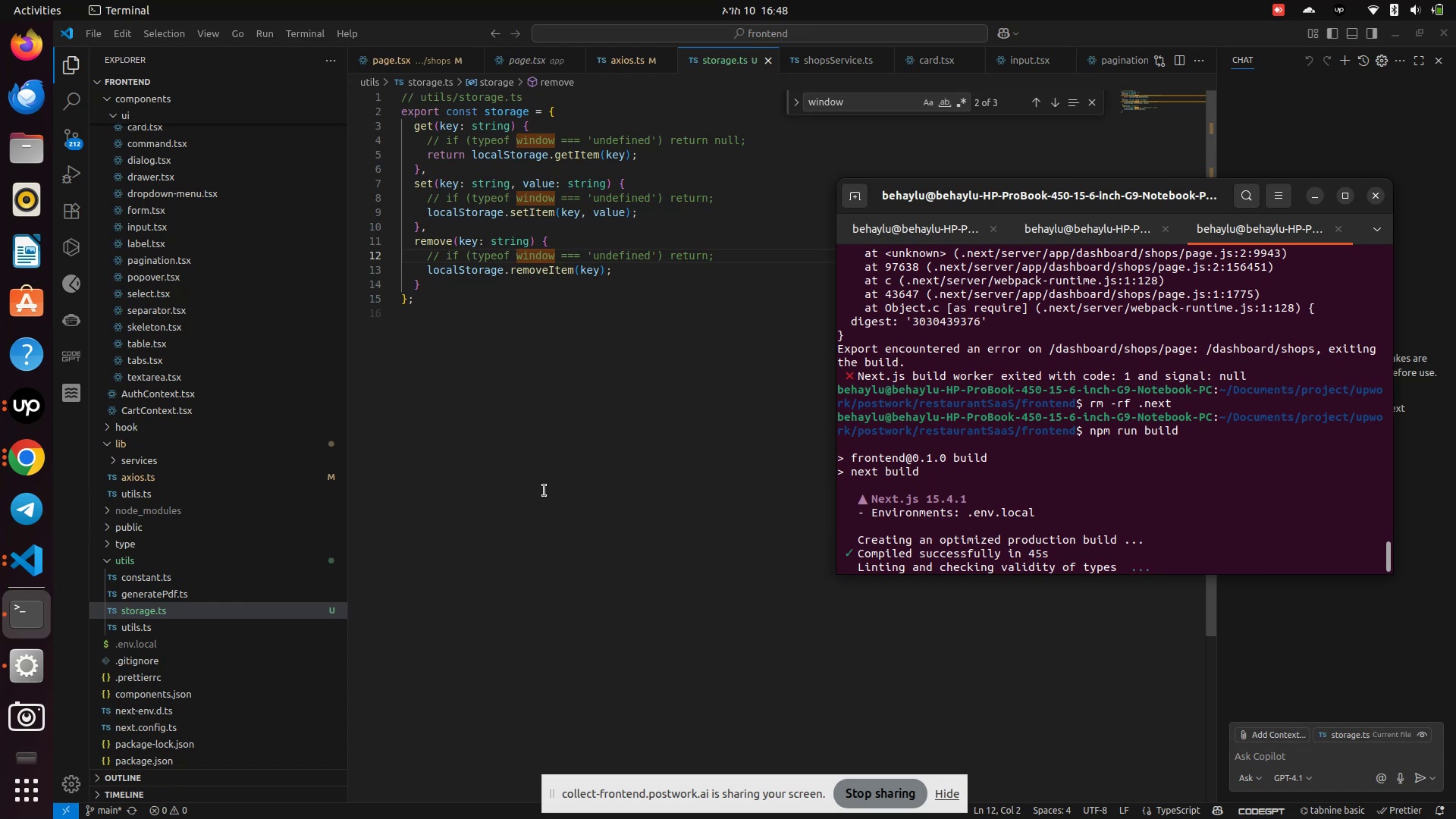 
wait(66.97)
 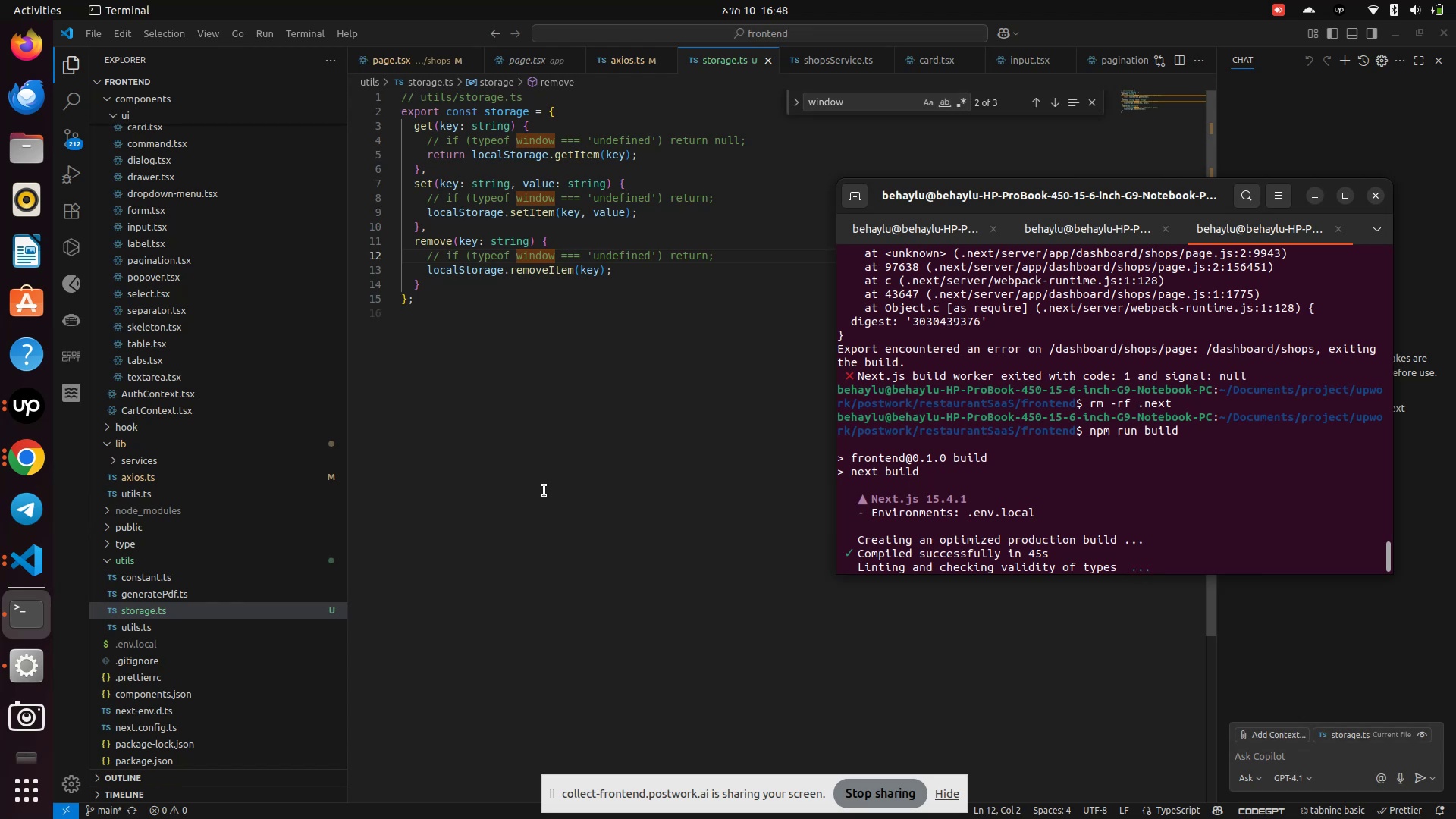 
left_click([33, 455])
 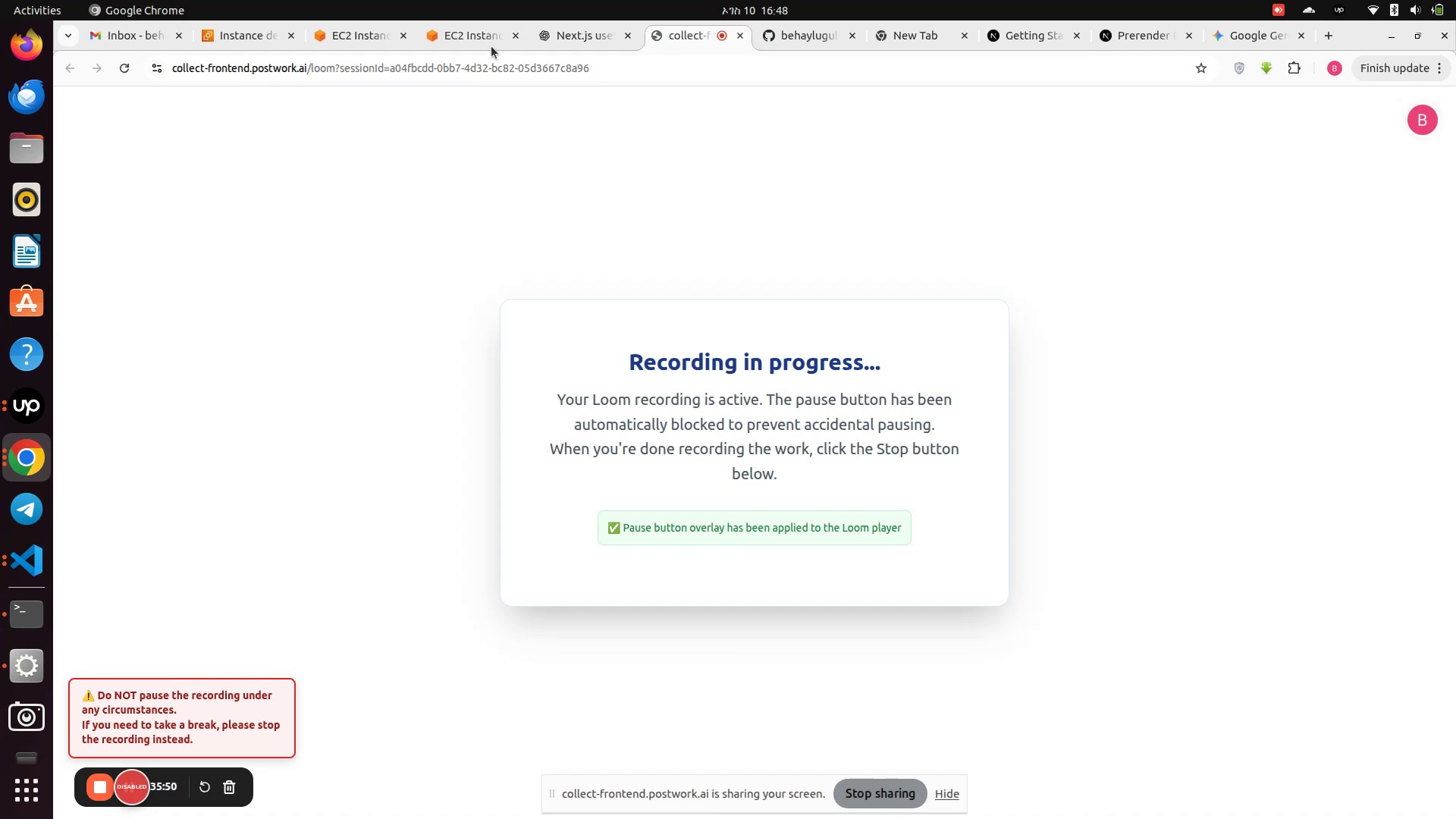 
mouse_move([439, 52])
 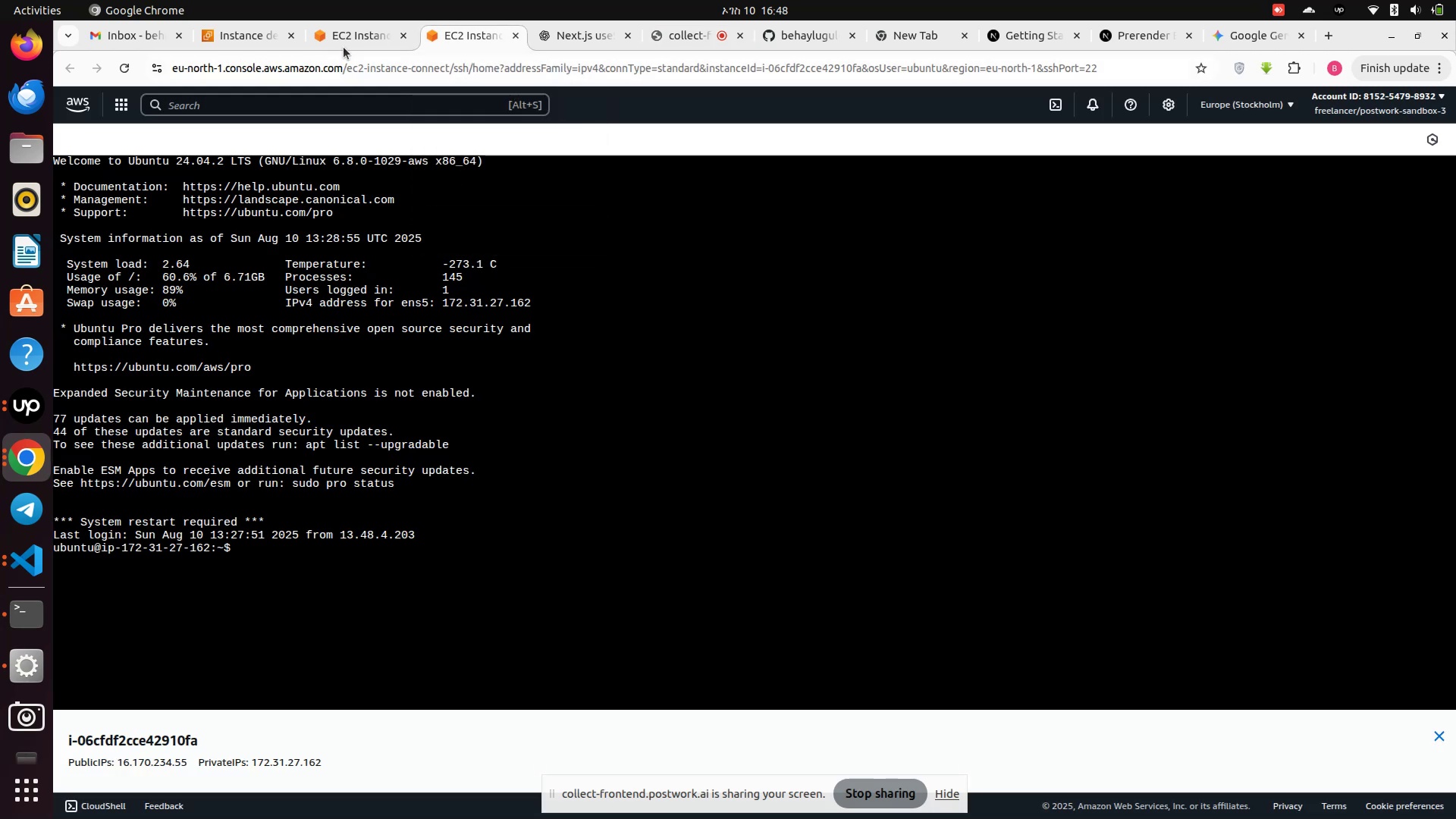 
left_click([346, 40])
 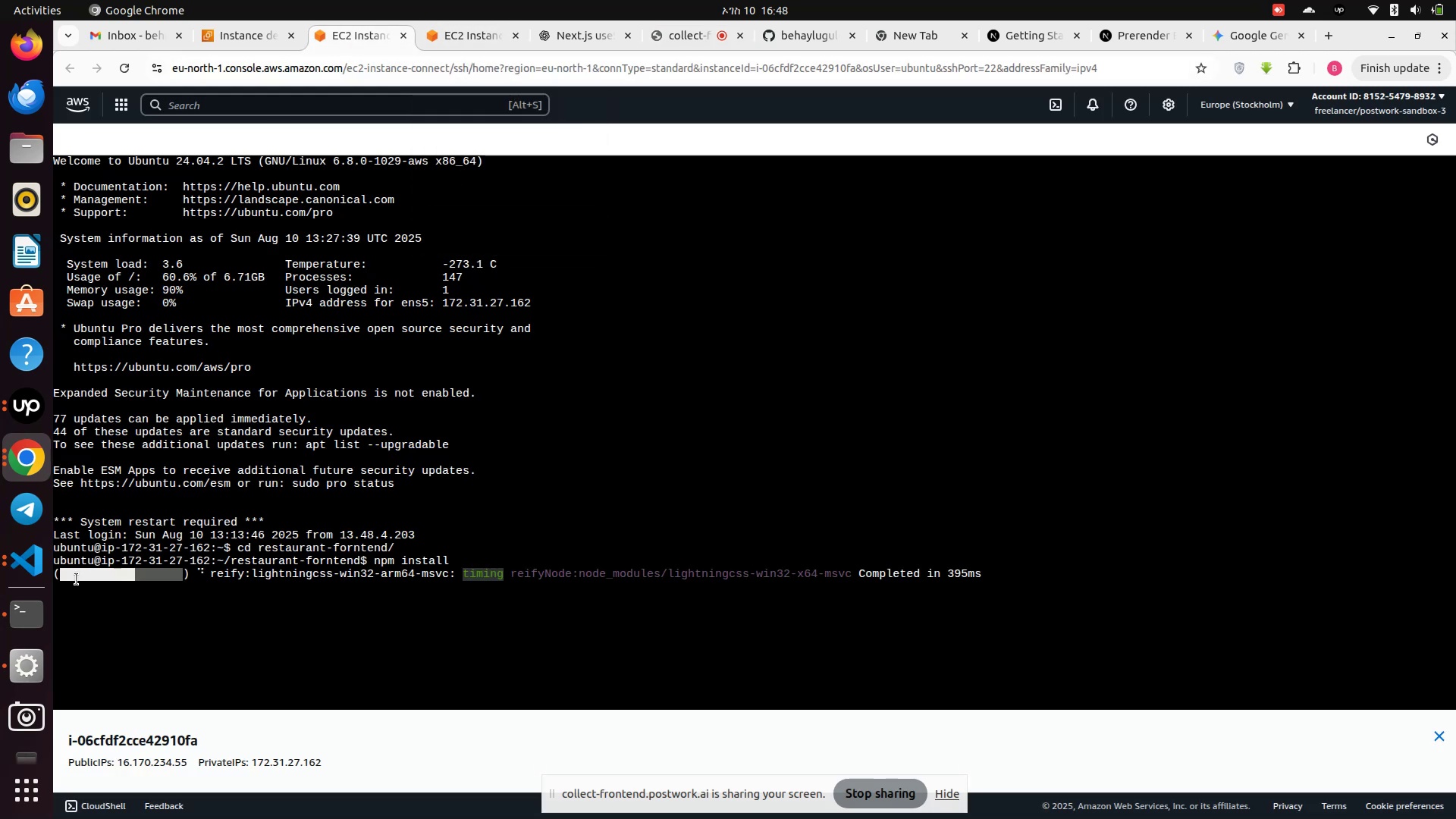 
left_click([36, 626])
 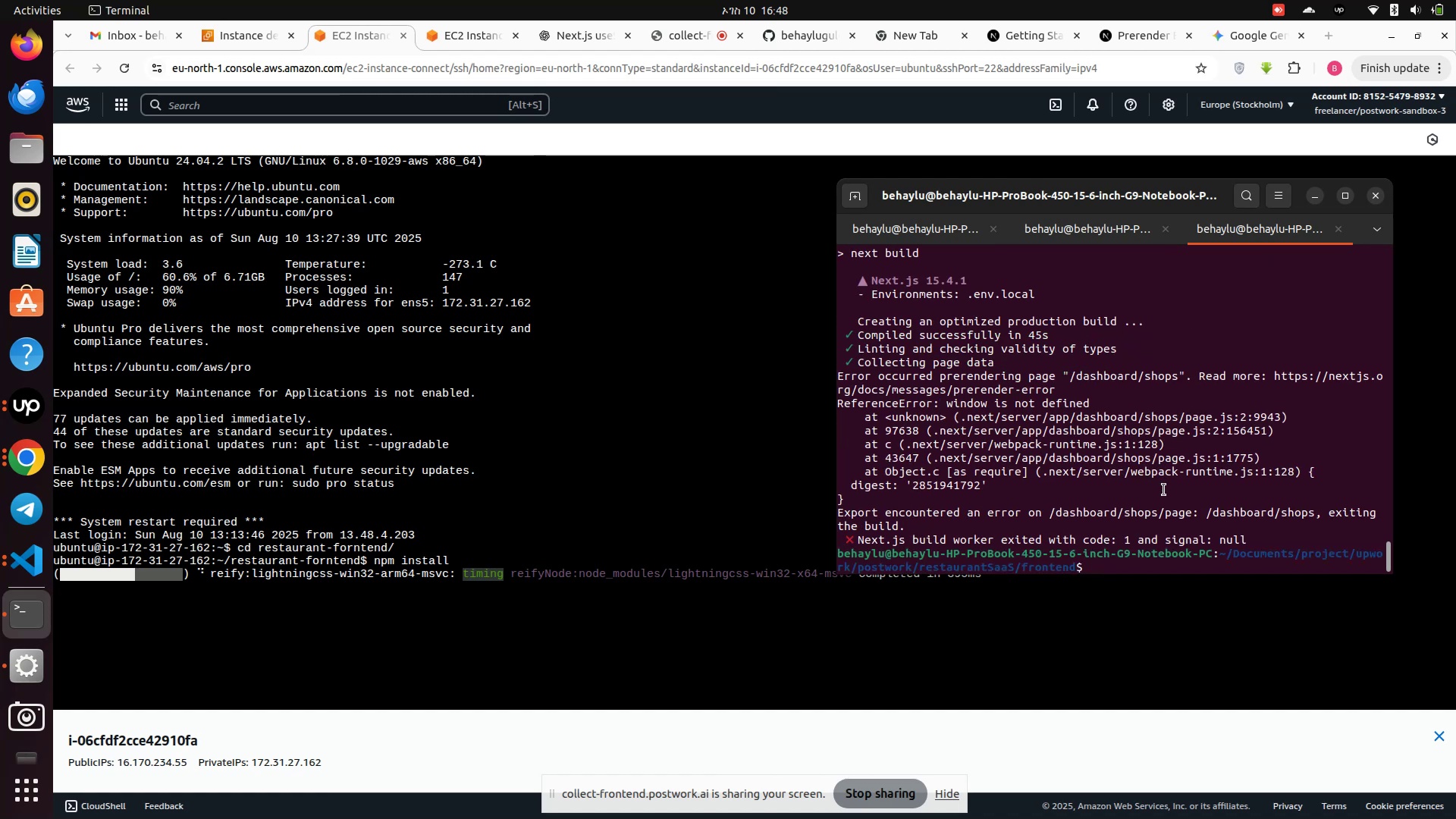 
wait(14.12)
 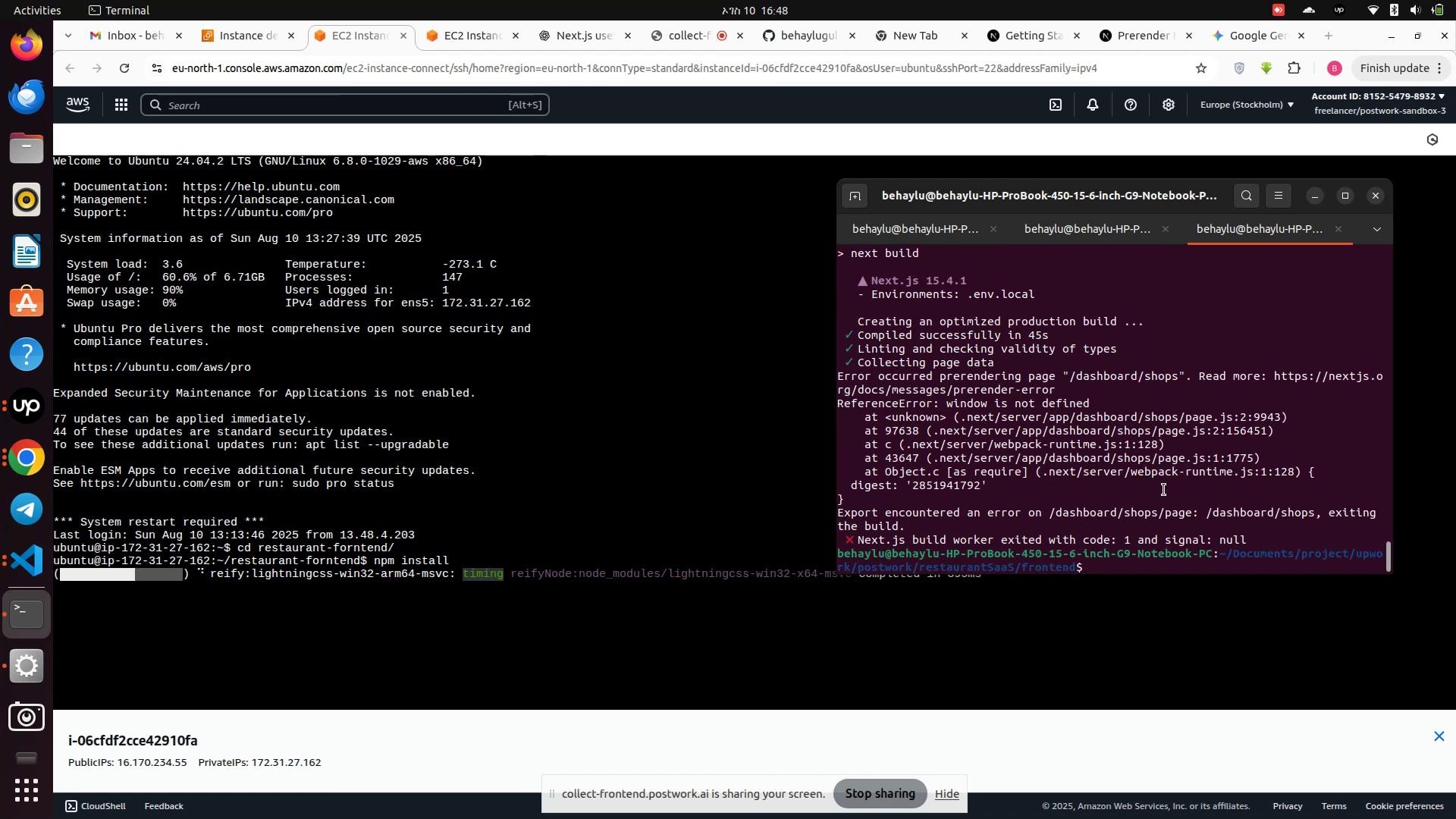 
left_click([726, 386])
 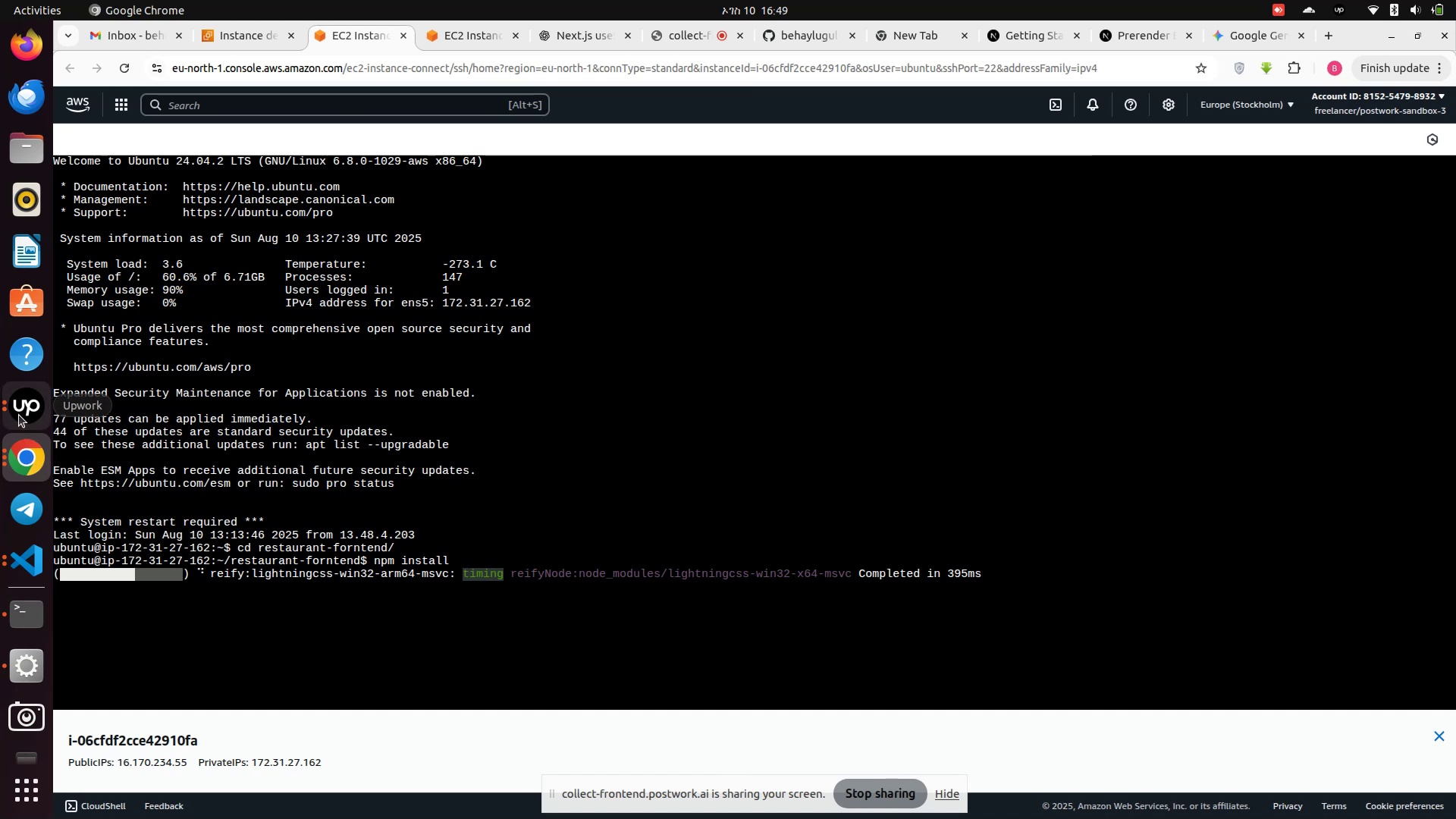 
left_click([17, 403])
 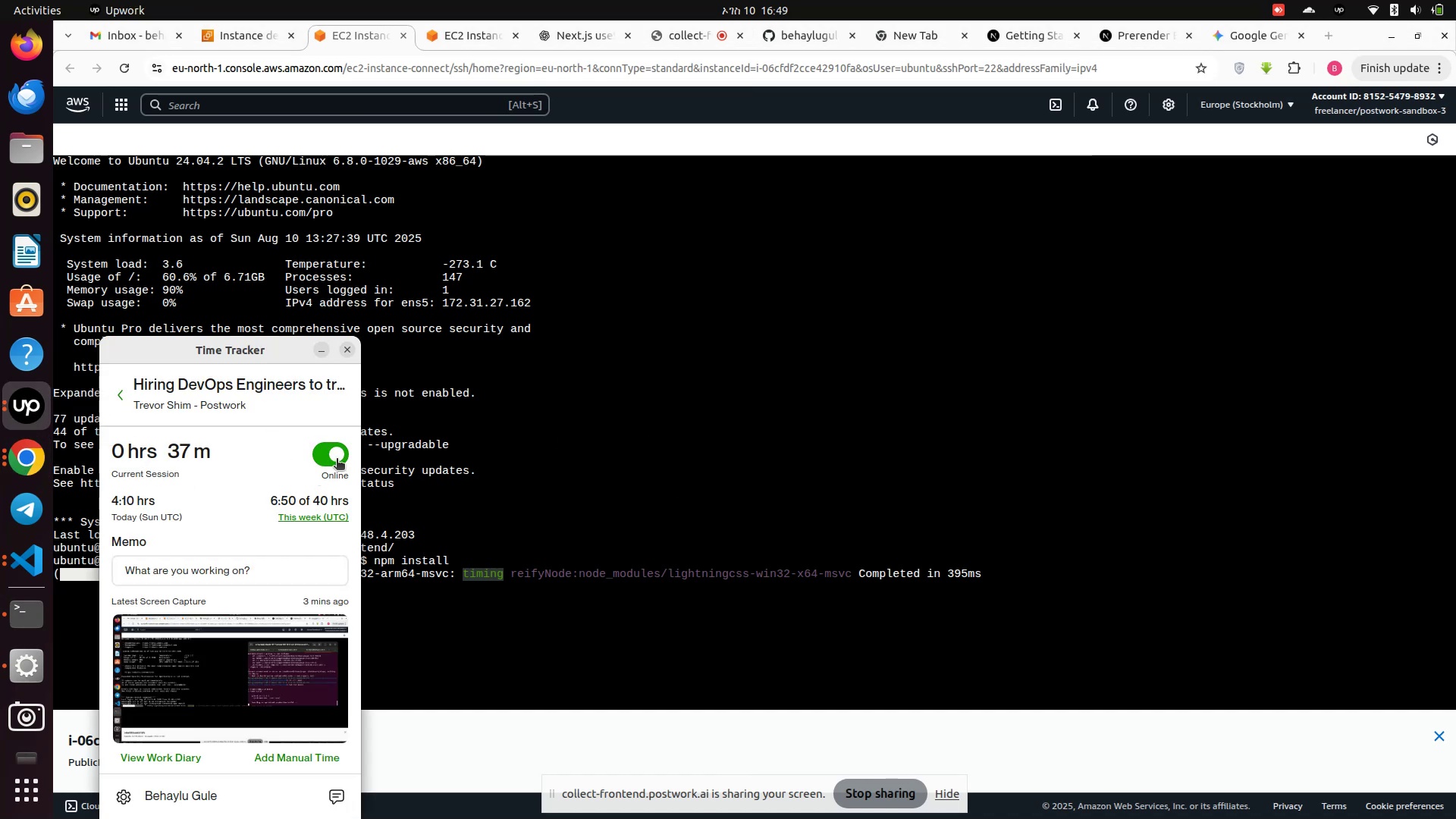 
wait(7.1)
 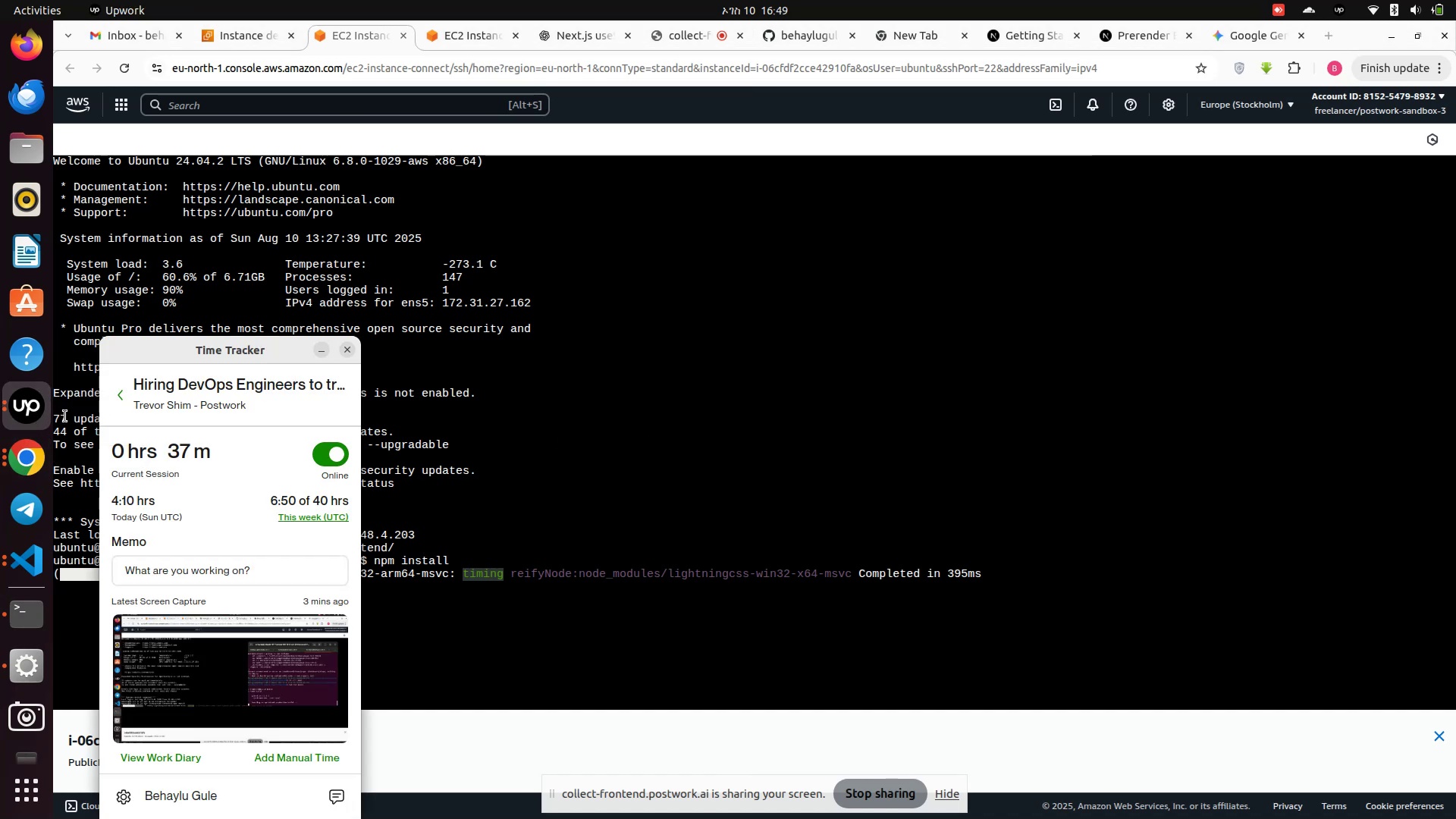 
left_click([337, 460])
 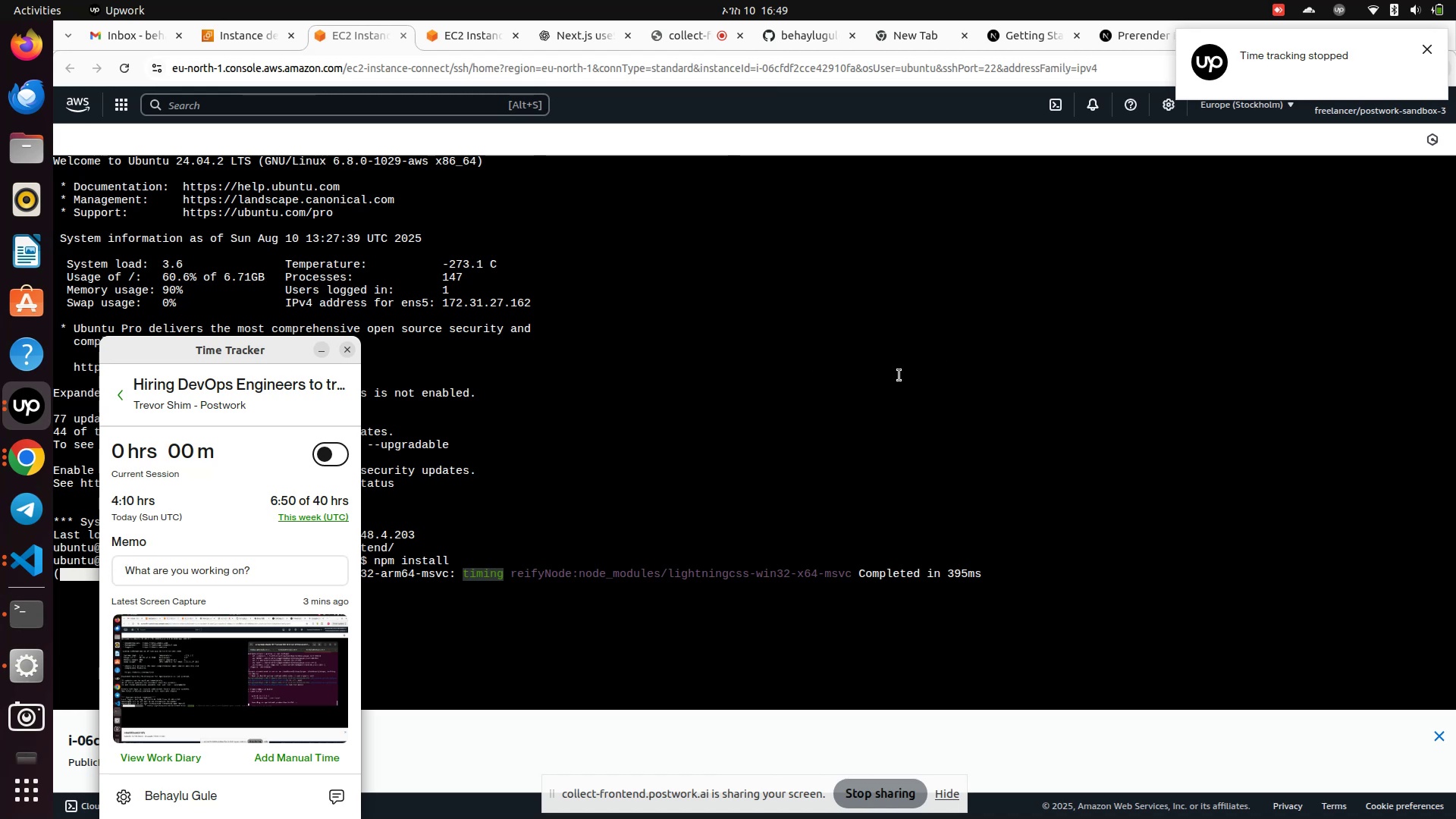 